 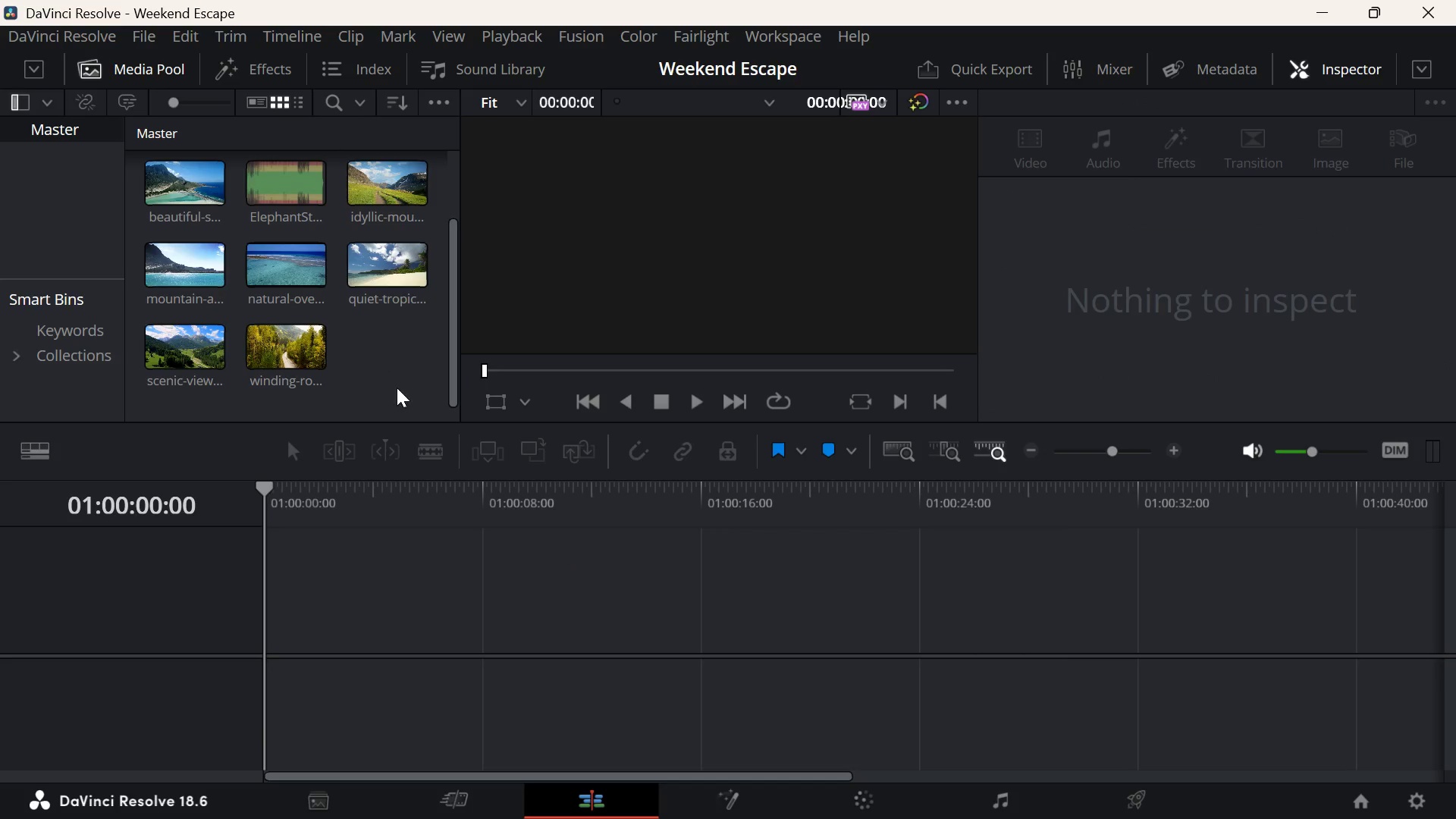 
left_click_drag(start_coordinate=[289, 183], to_coordinate=[245, 677])
 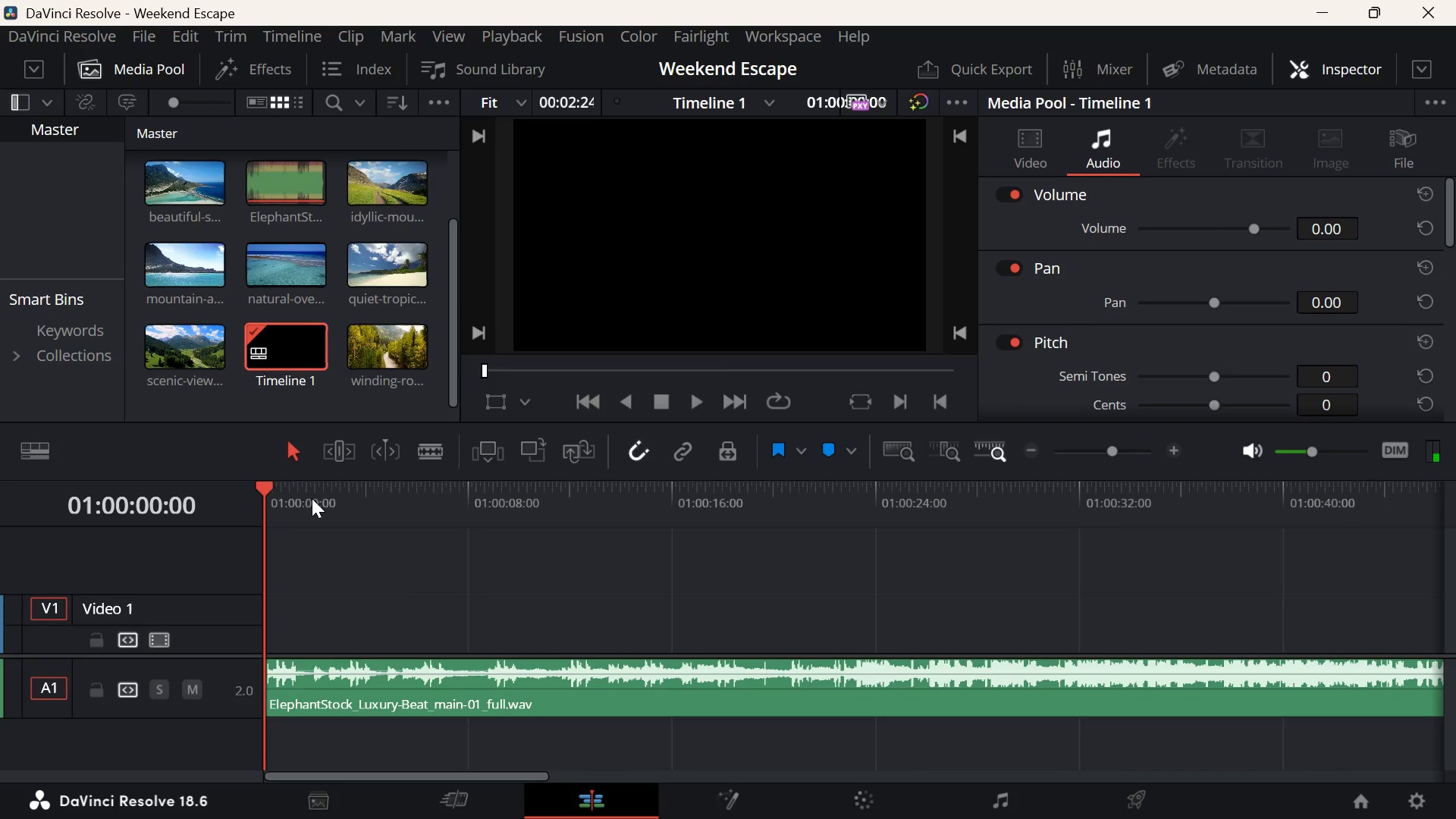 
left_click_drag(start_coordinate=[311, 498], to_coordinate=[241, 519])
 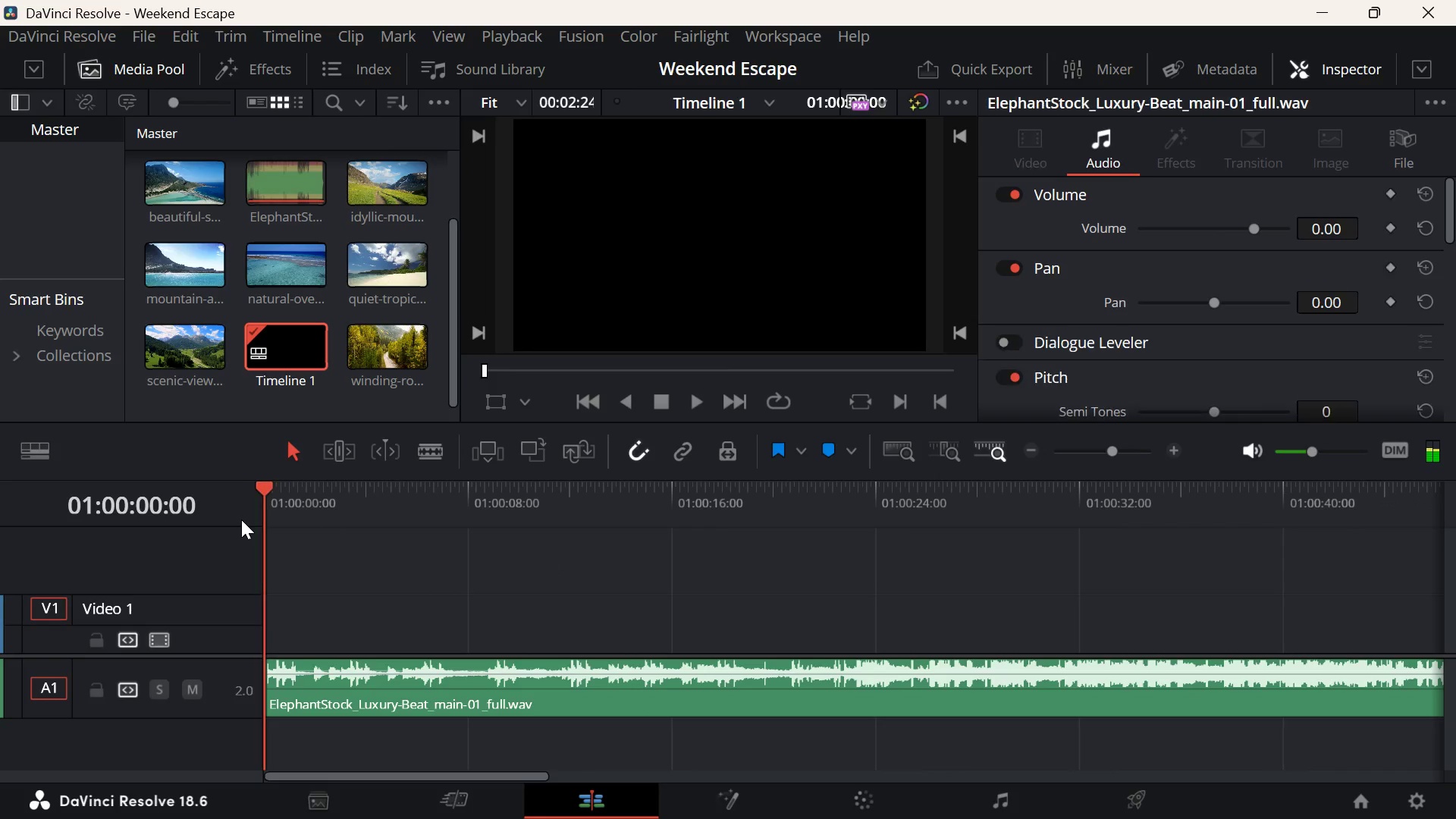 
key(Space)
 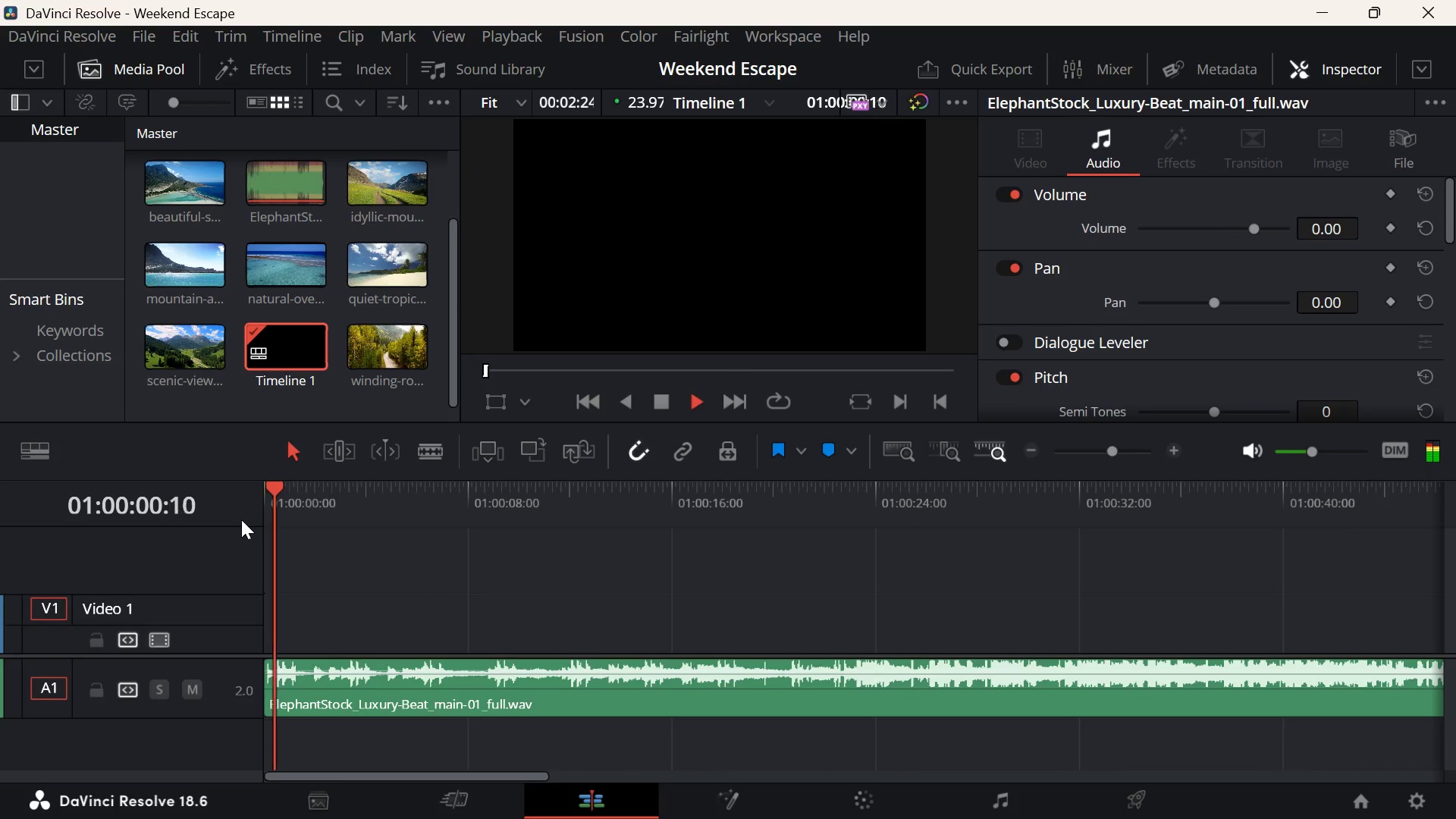 
hold_key(key=VolumeUp, duration=0.42)
 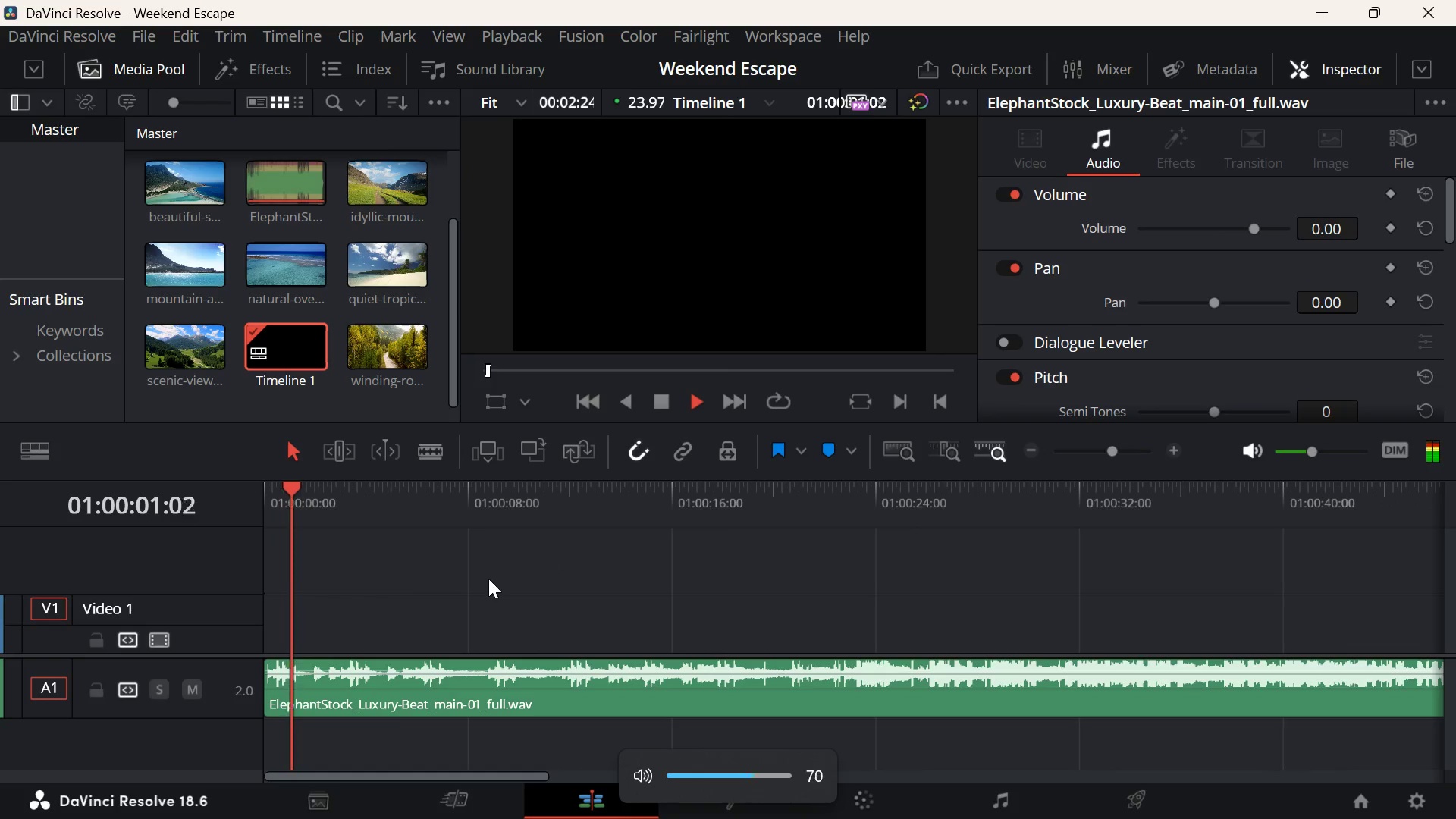 
key(VolumeUp)
 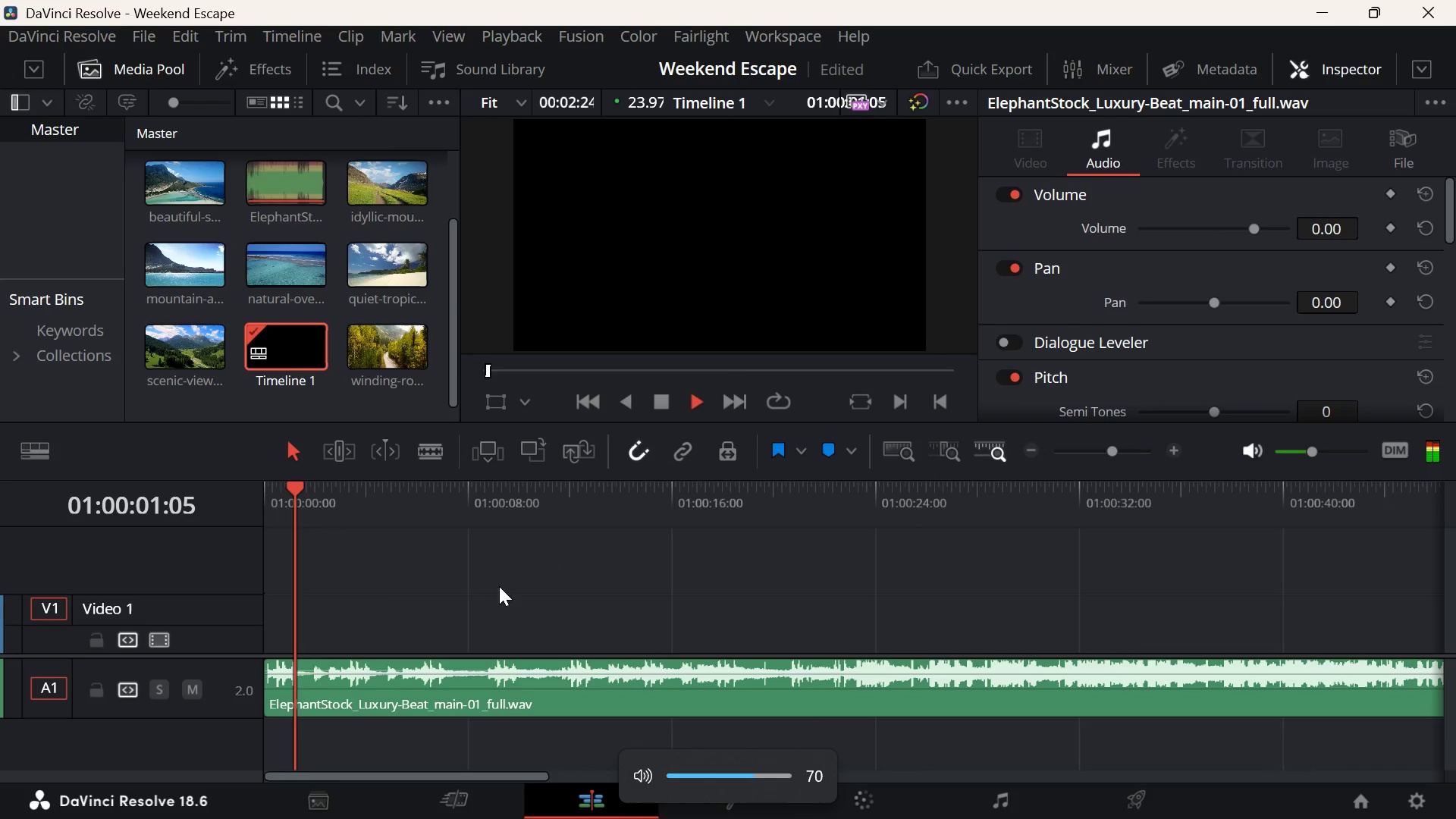 
key(VolumeUp)
 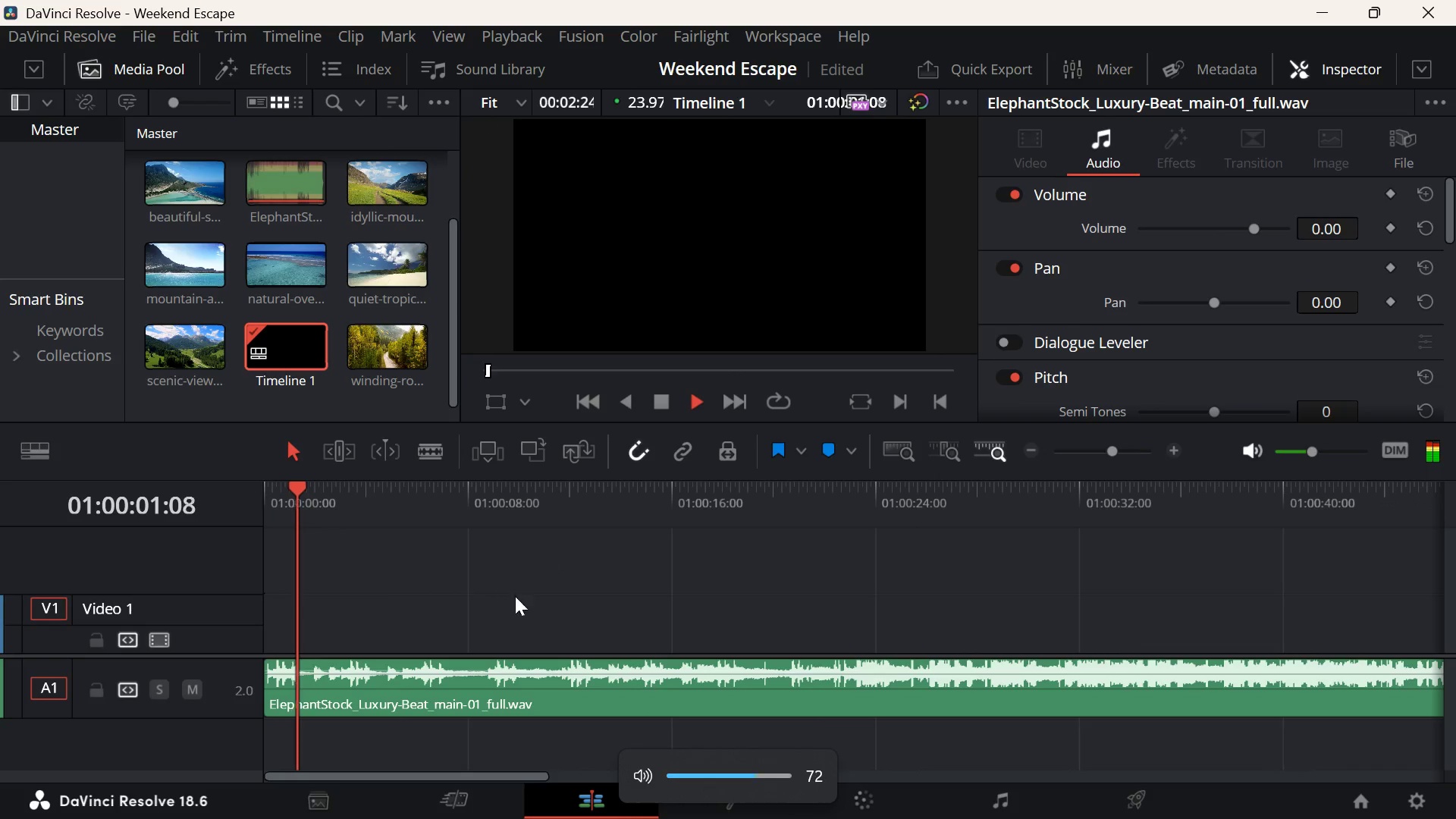 
key(VolumeUp)
 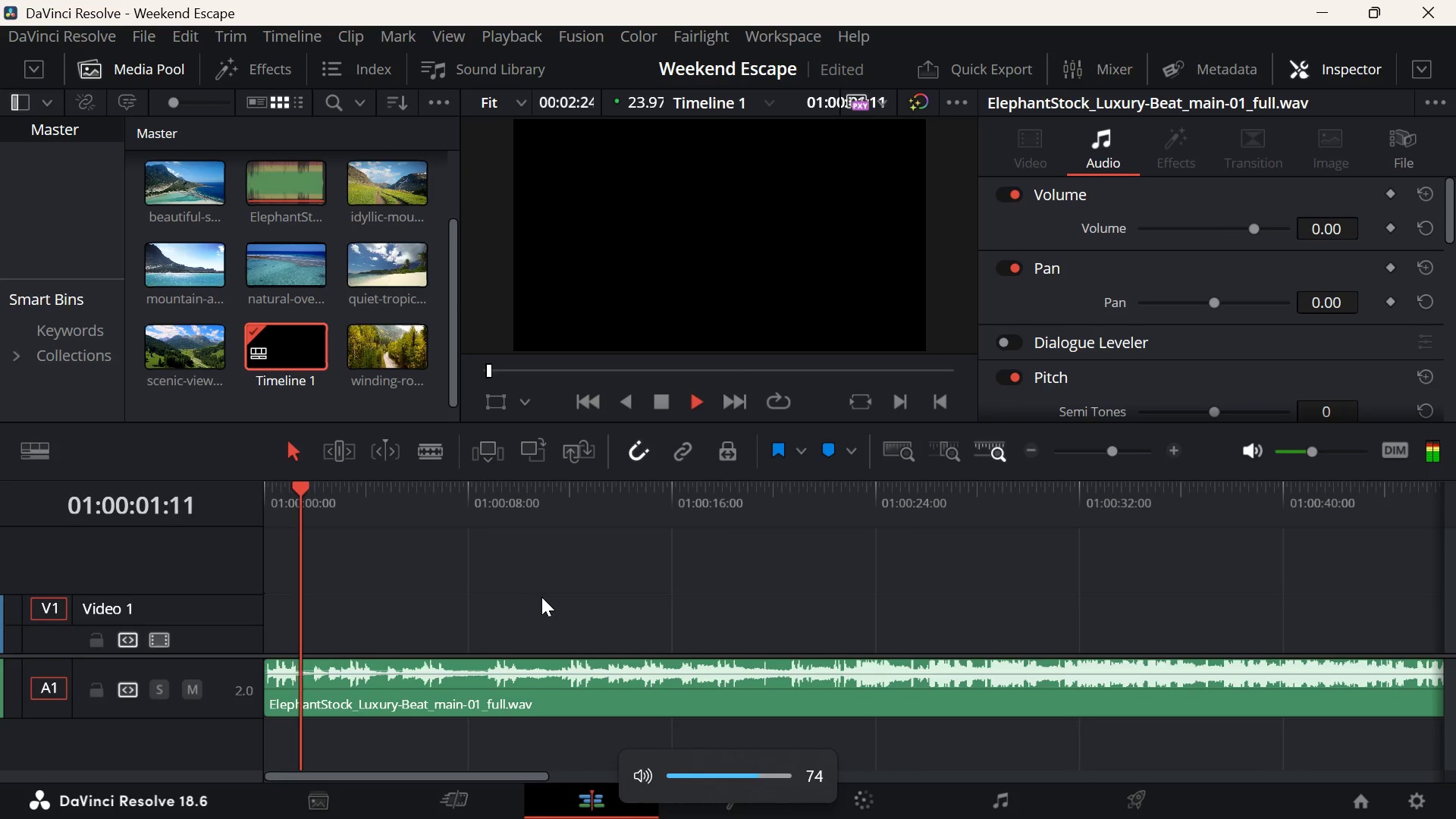 
key(VolumeUp)
 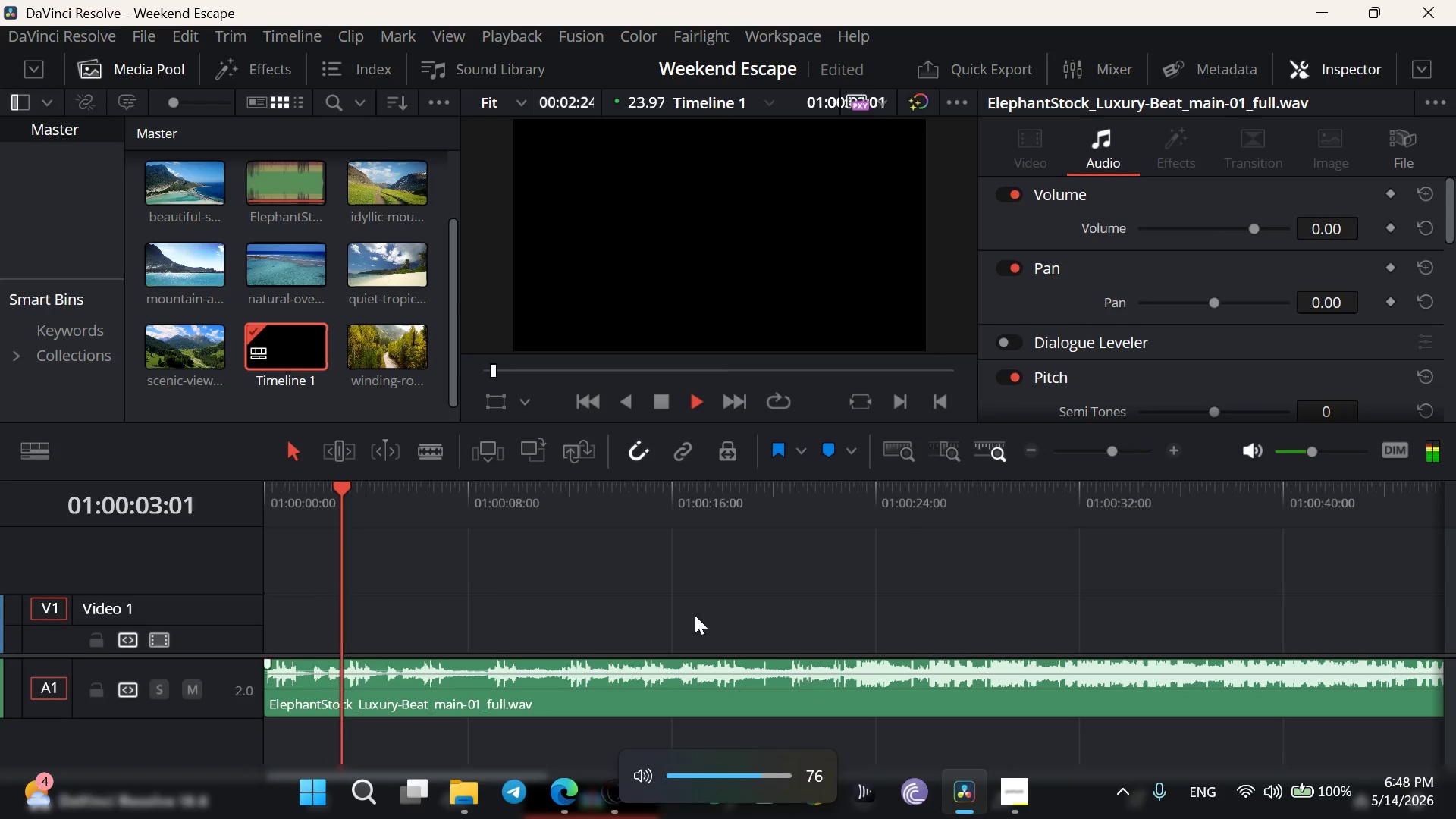 
key(VolumeUp)
 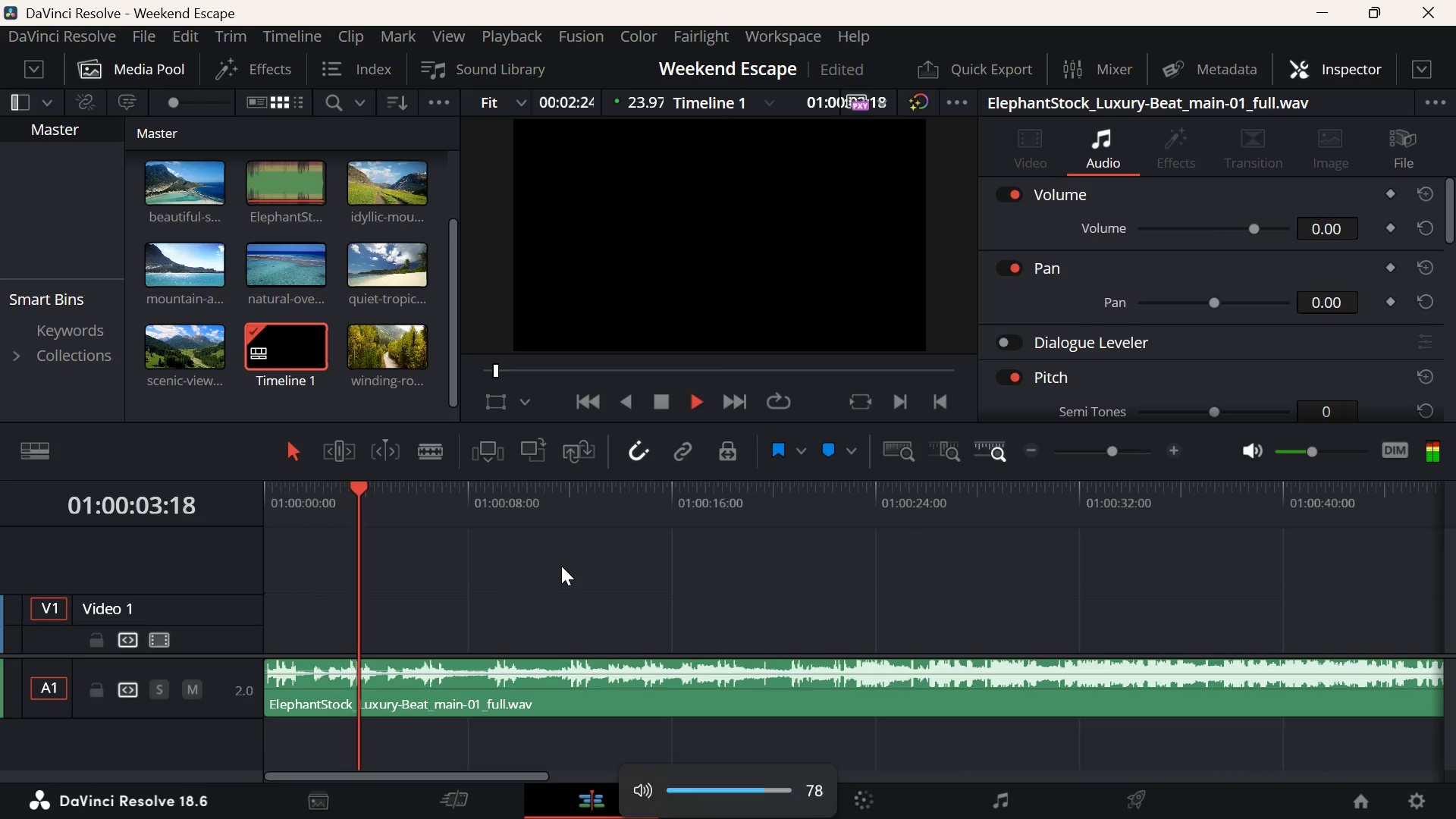 
key(VolumeUp)
 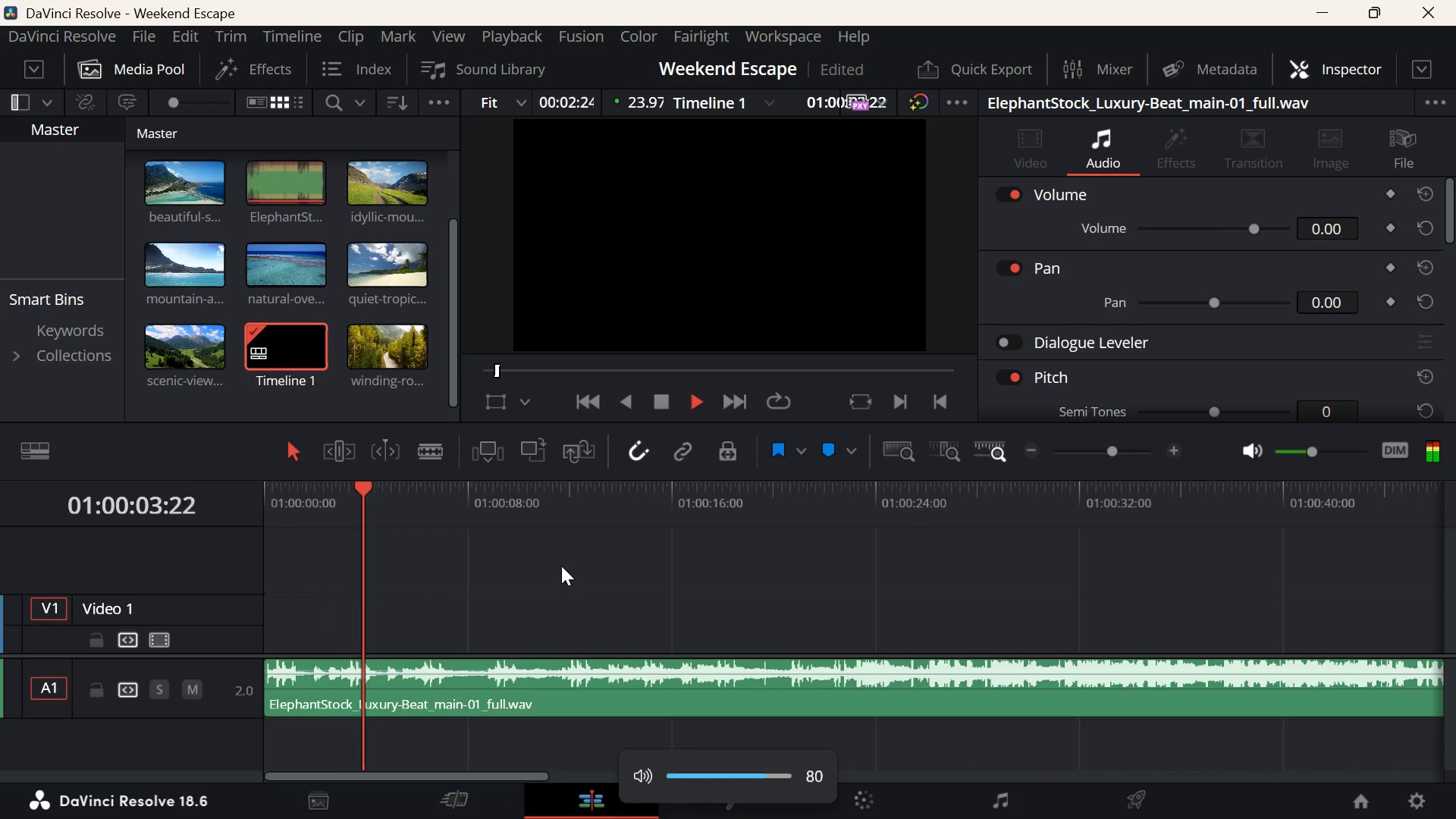 
key(VolumeUp)
 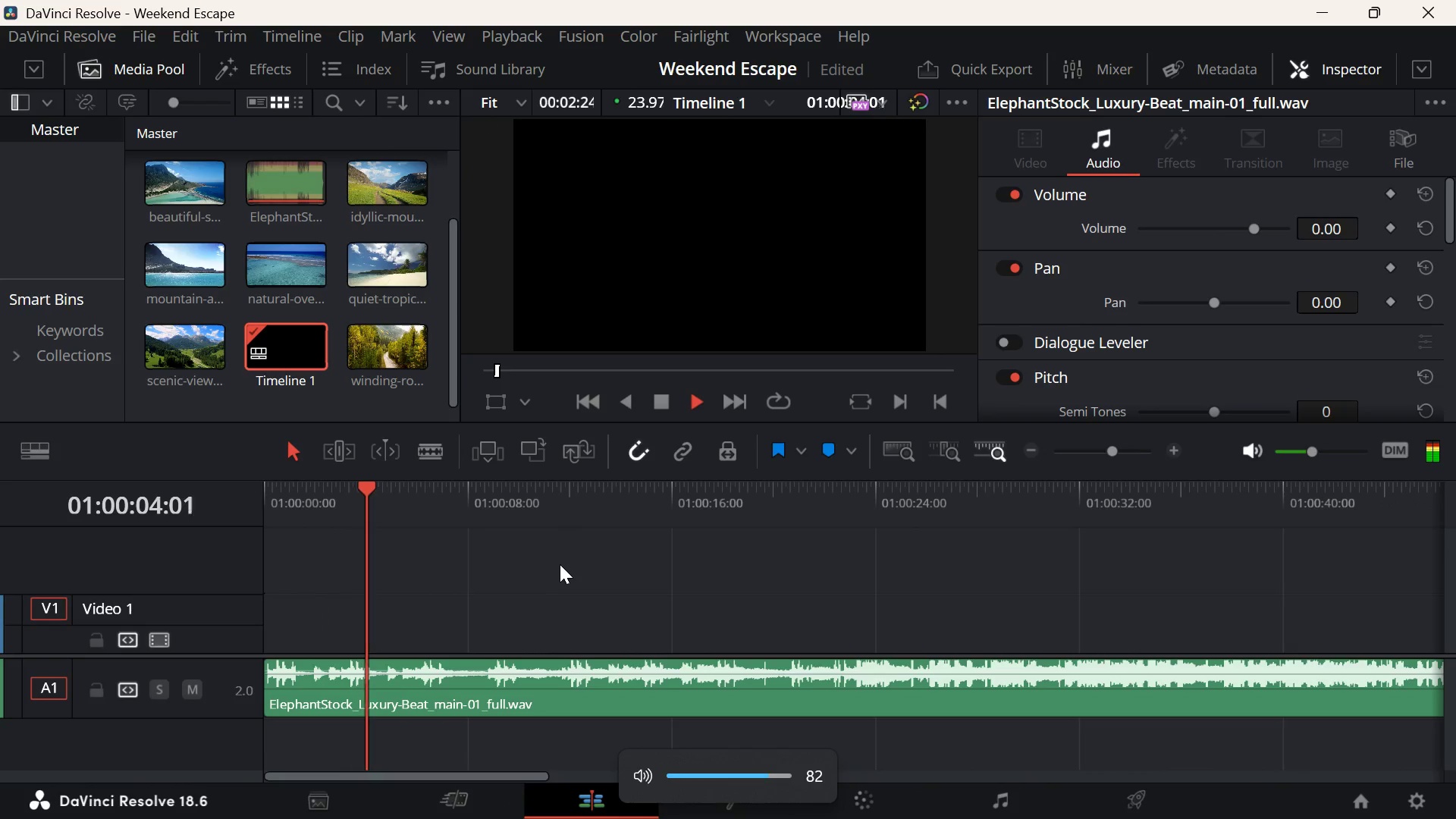 
key(VolumeUp)
 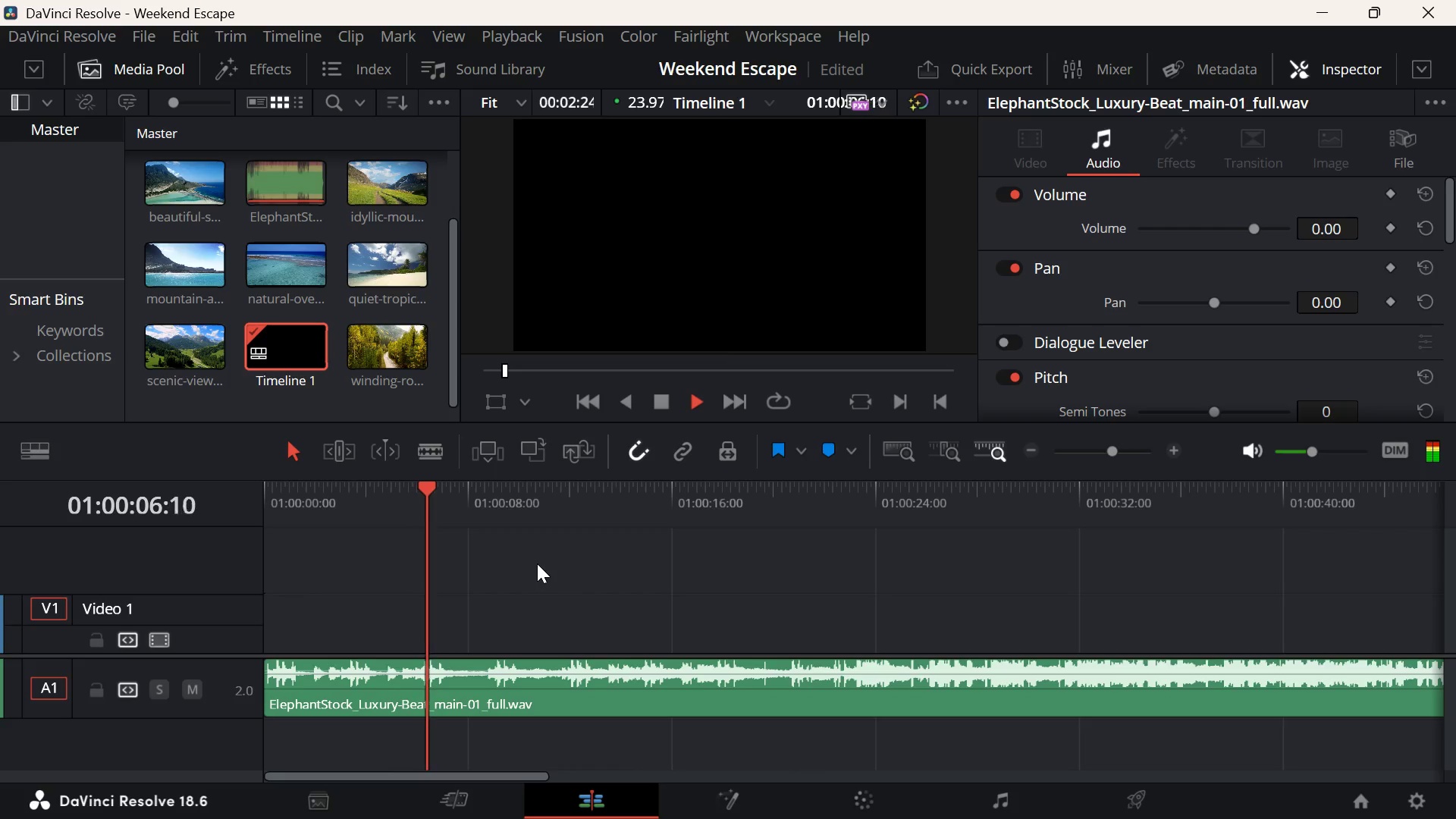 
key(Space)
 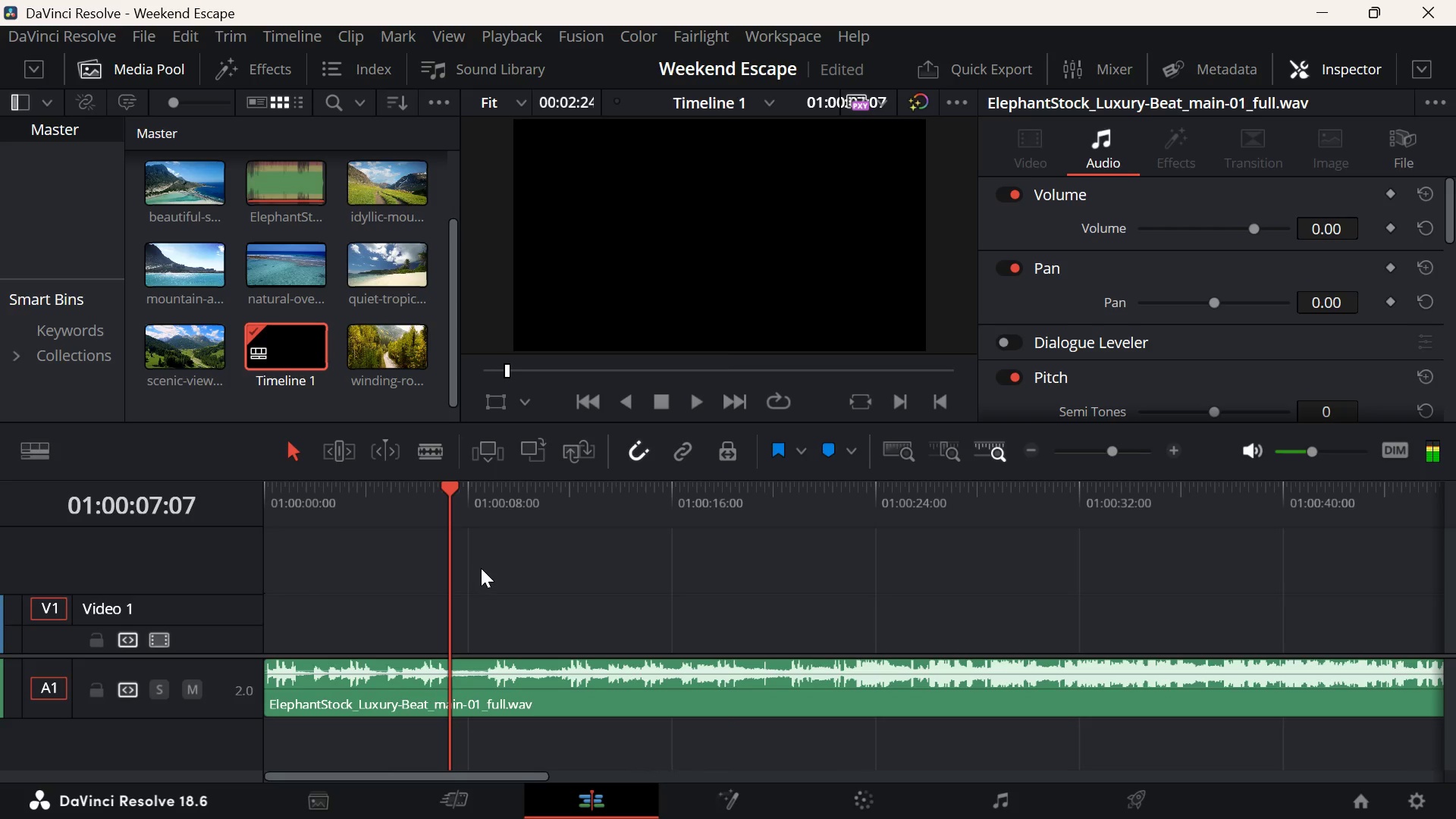 
key(Space)
 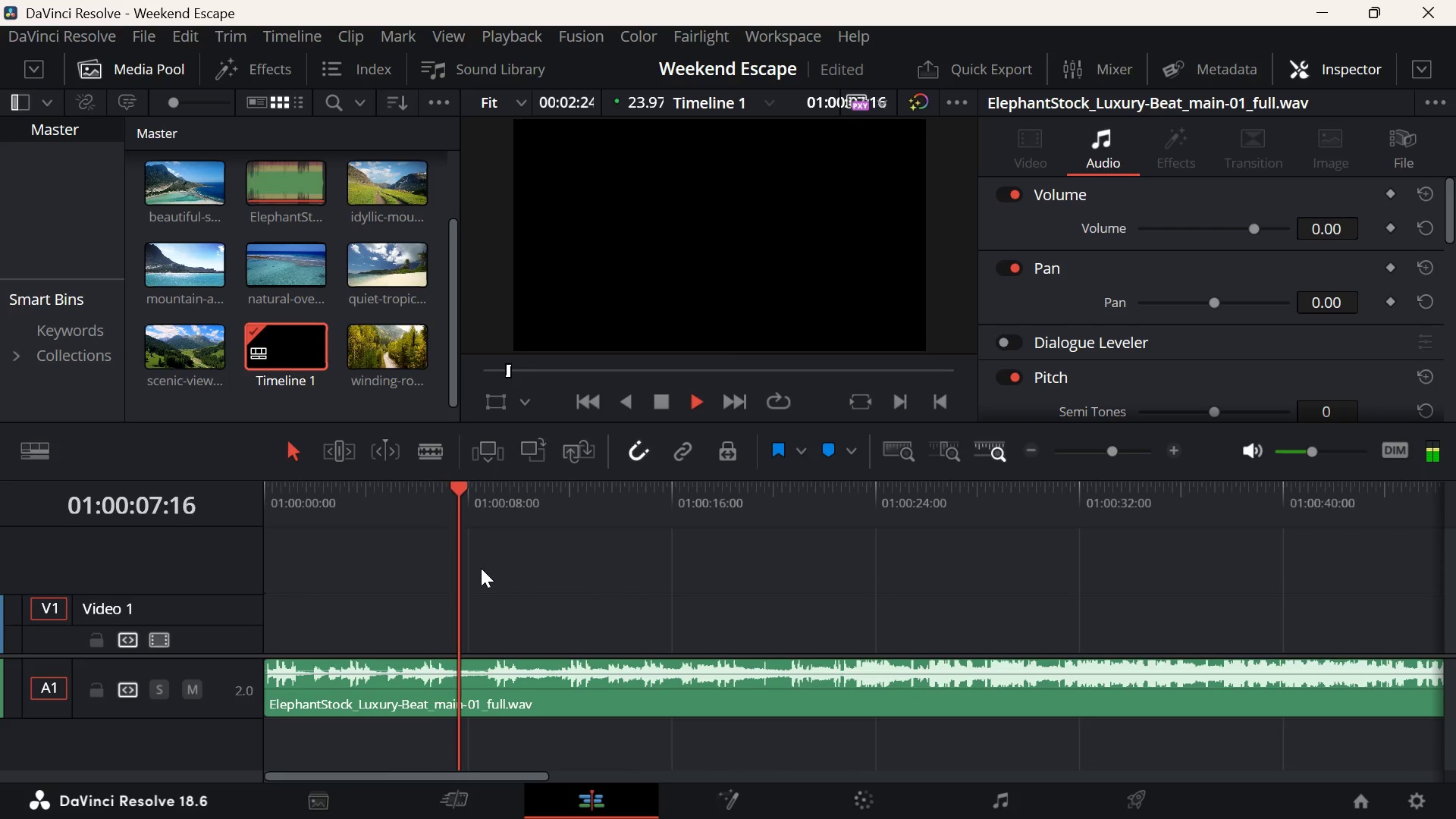 
key(Space)
 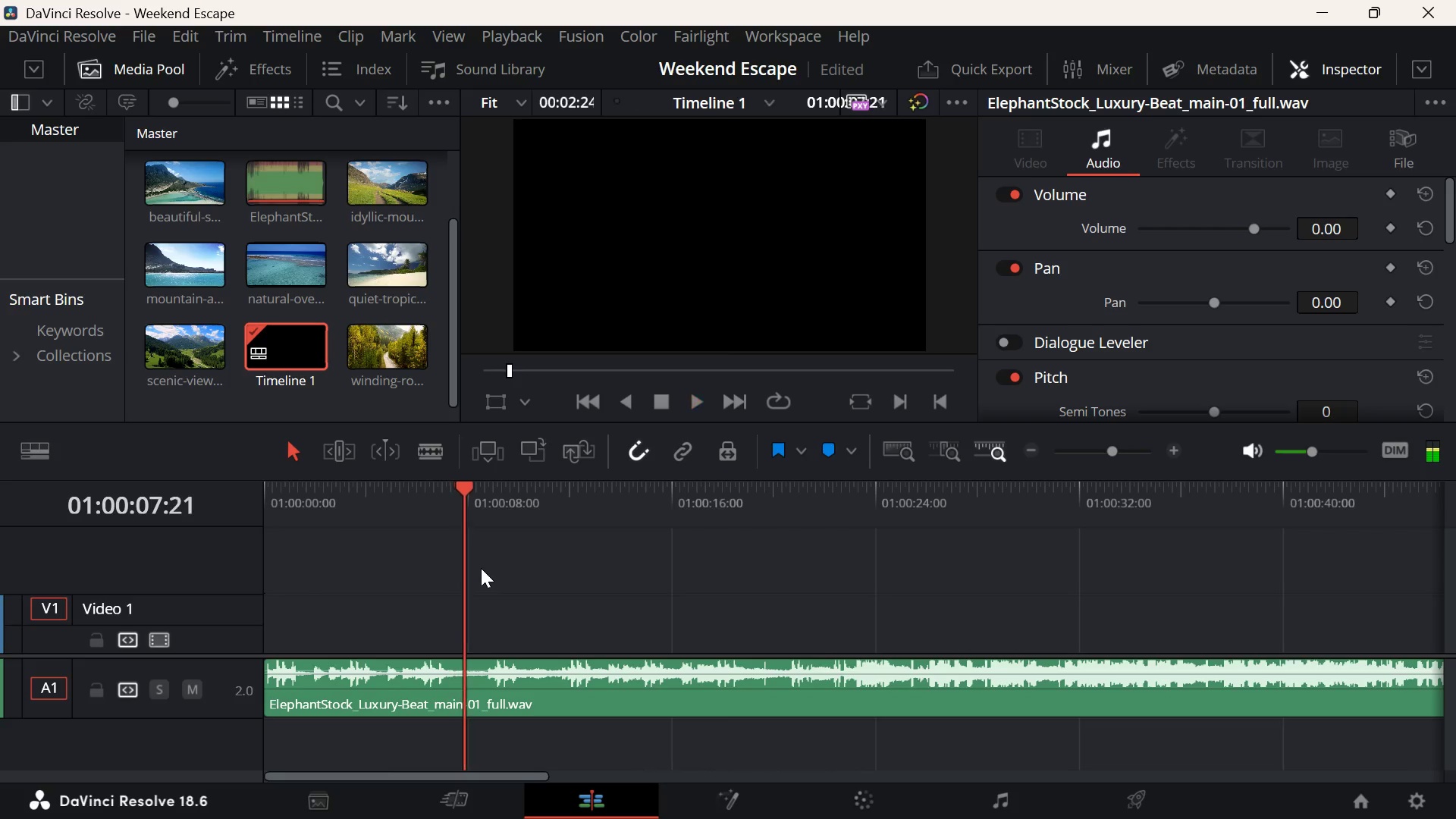 
key(Space)
 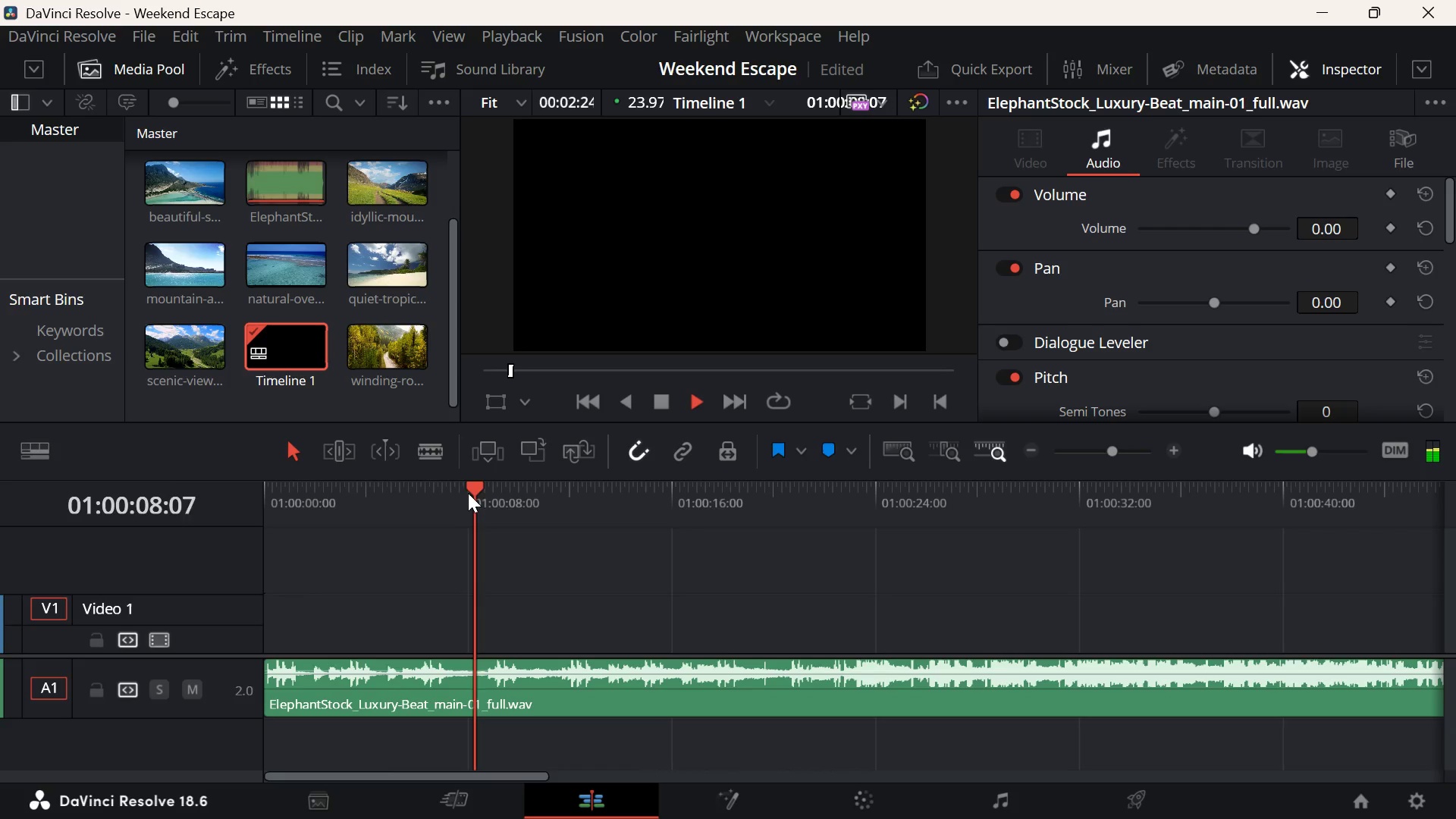 
key(Space)
 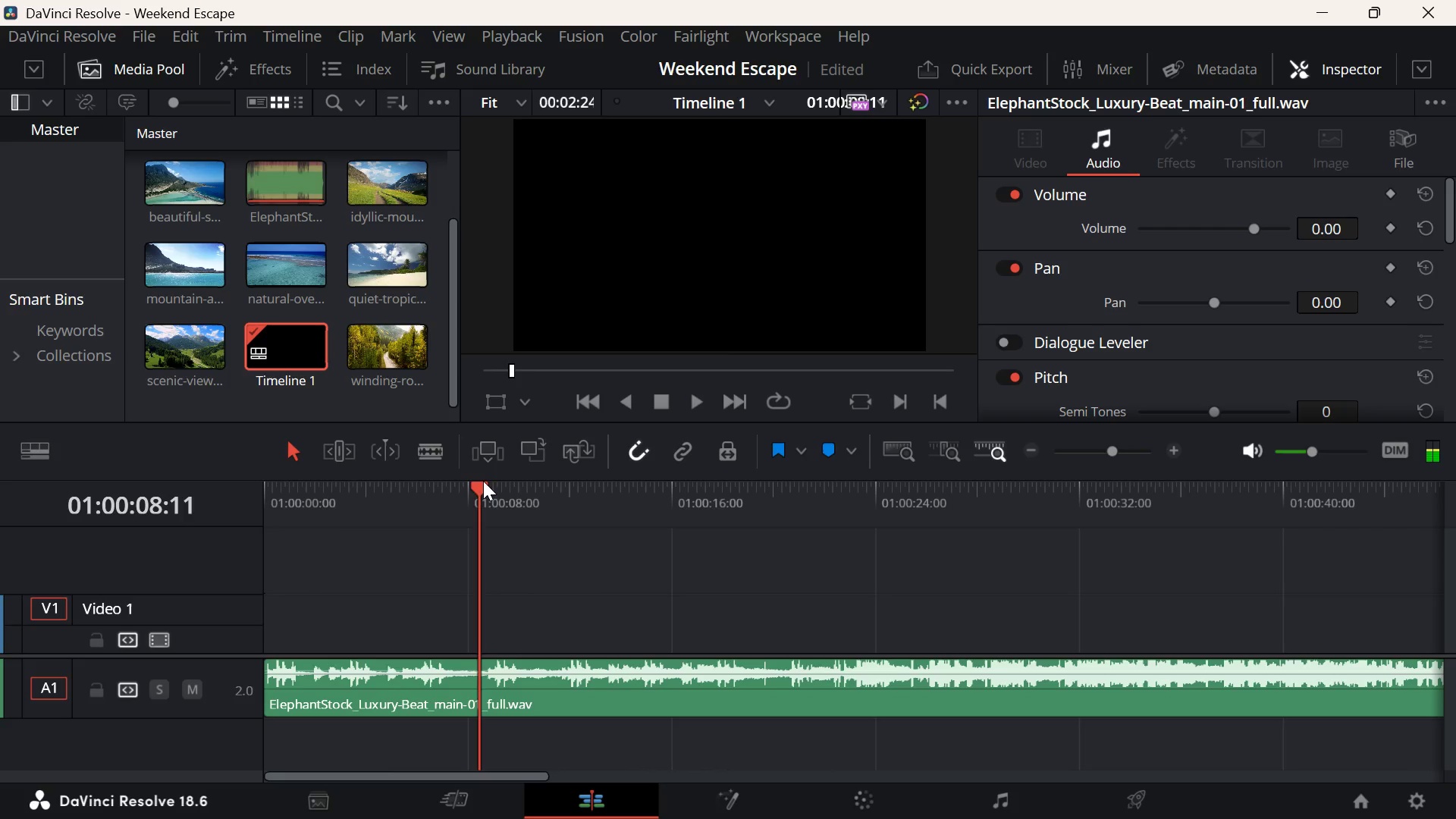 
left_click_drag(start_coordinate=[483, 481], to_coordinate=[455, 494])
 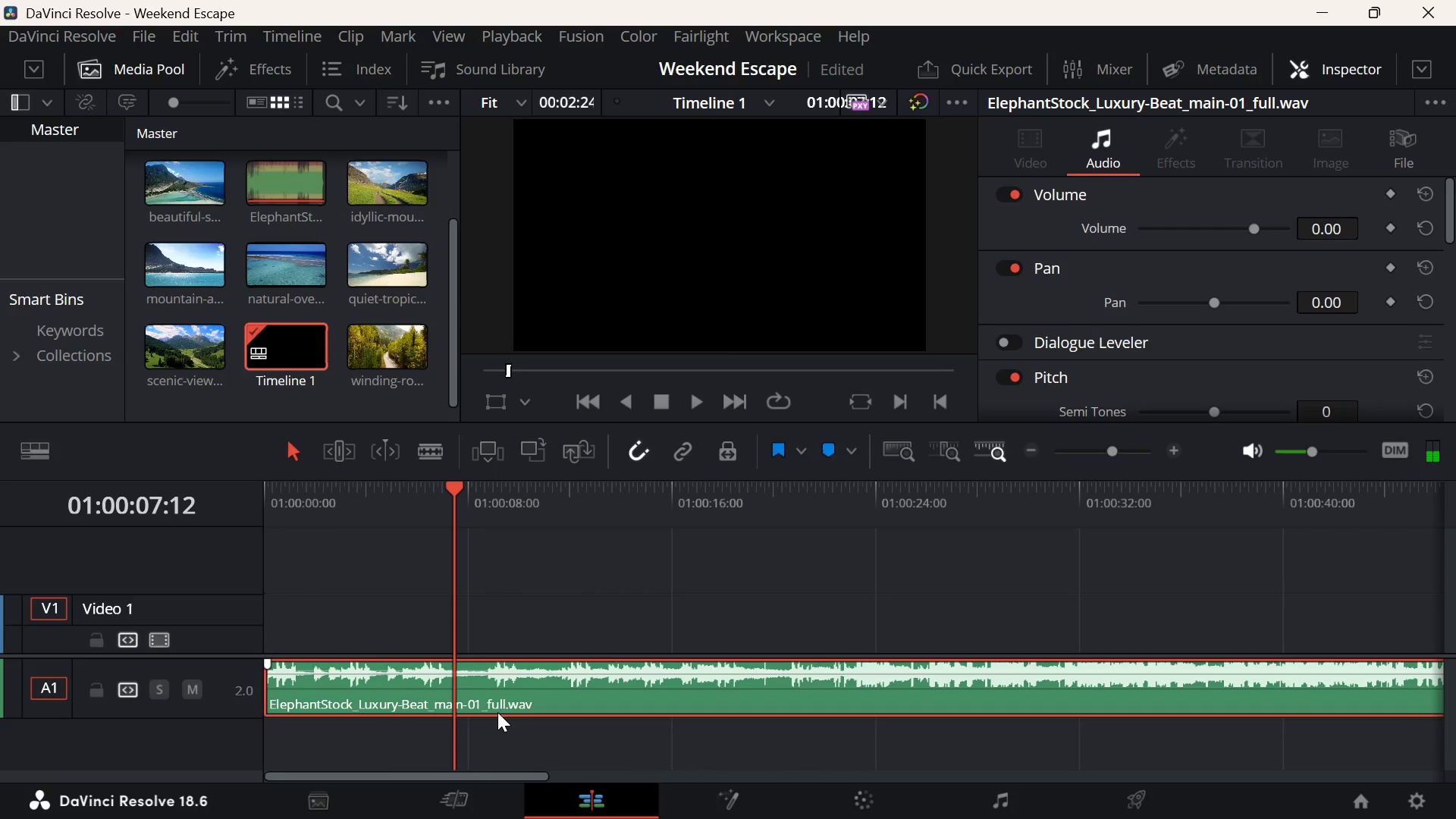 
key(D)
 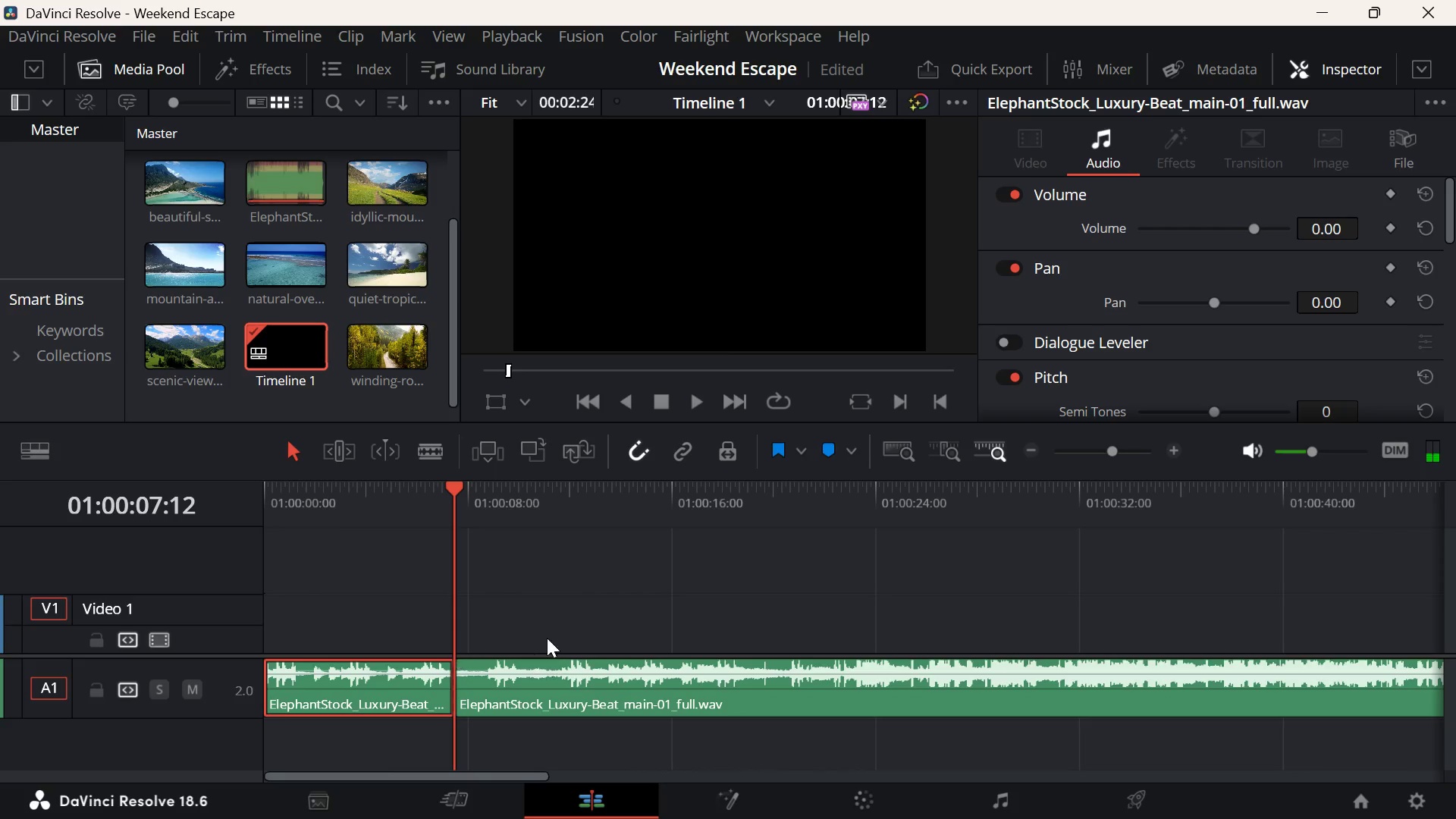 
key(Space)
 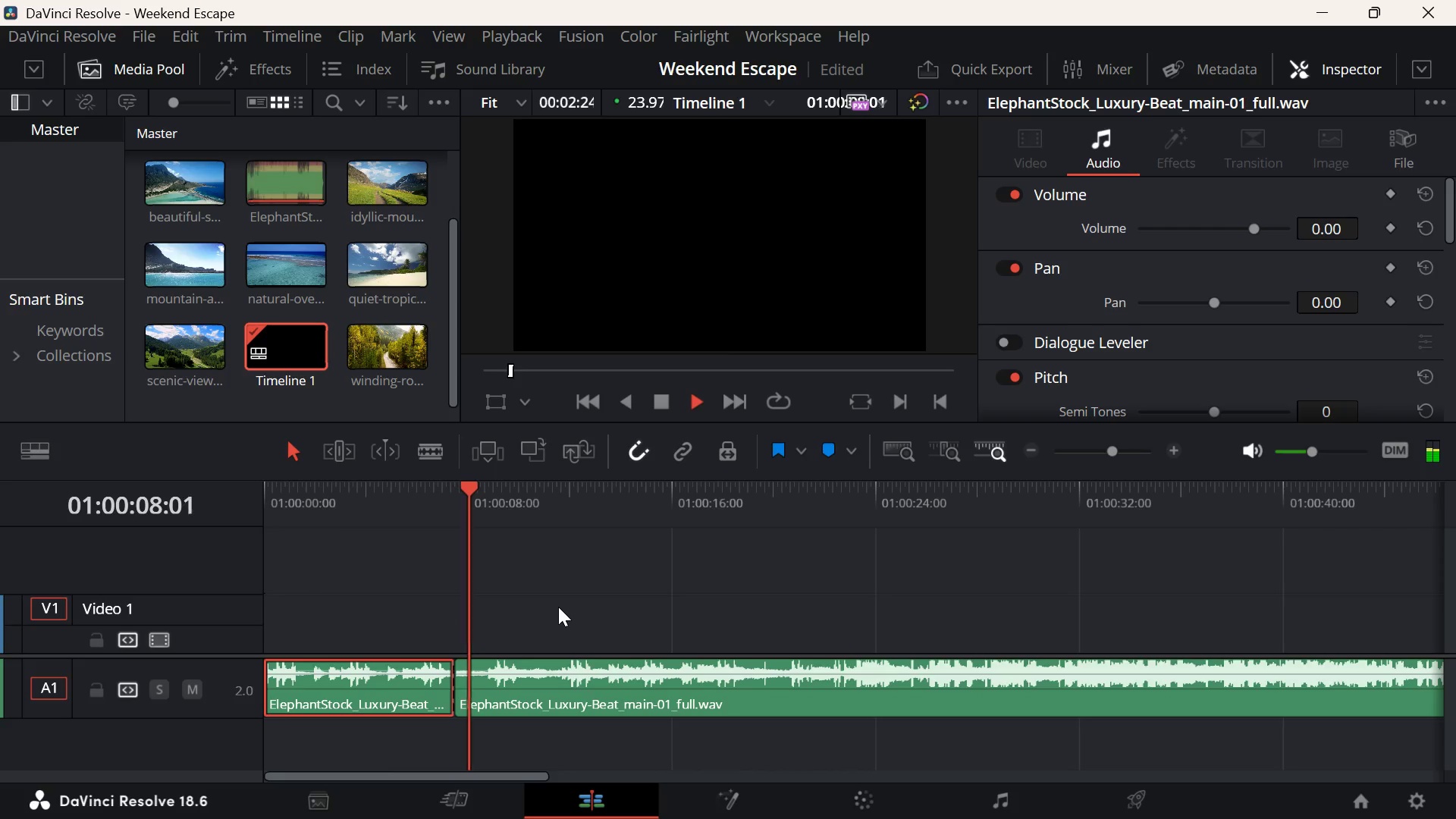 
key(Space)
 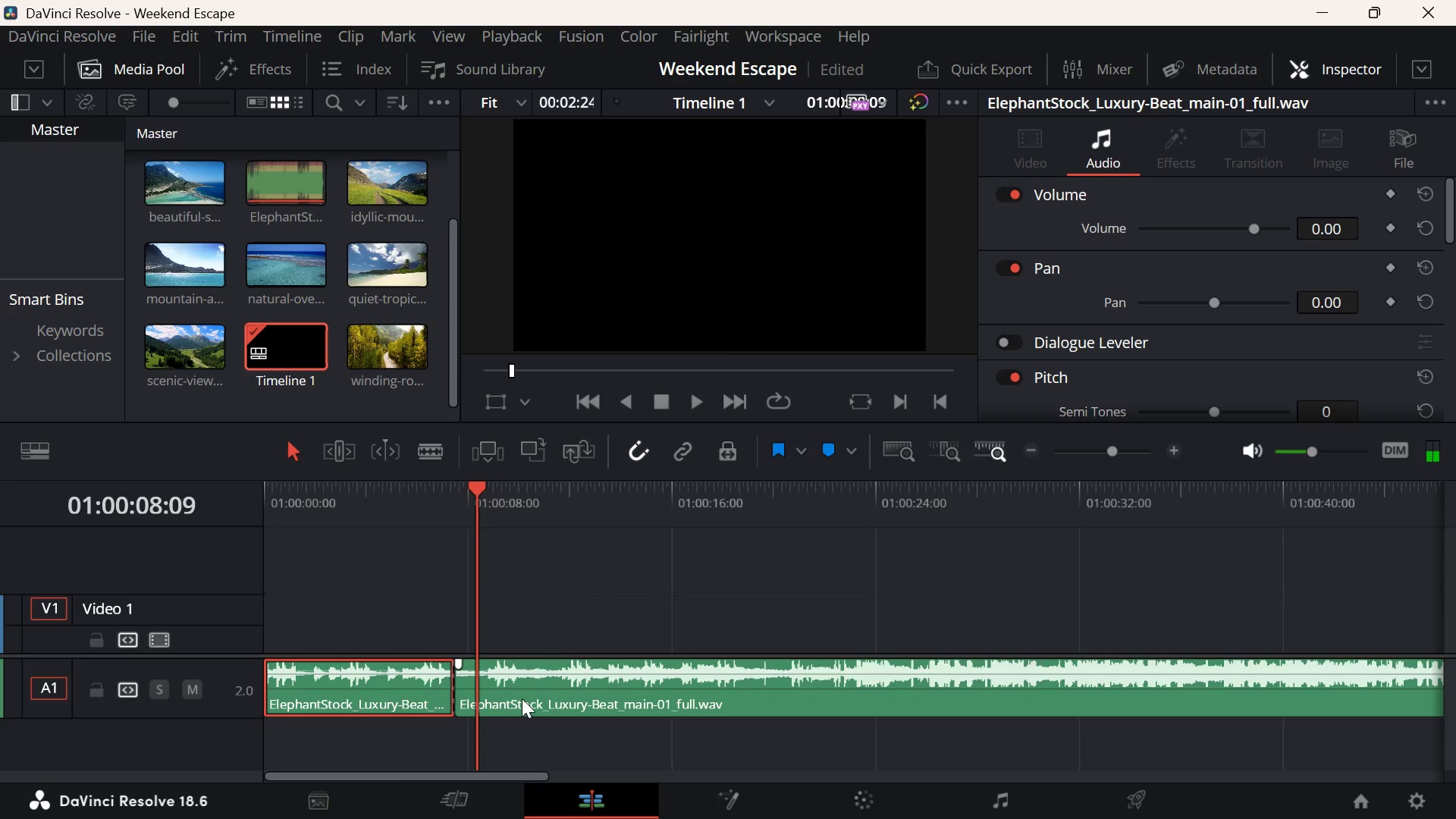 
left_click([520, 704])
 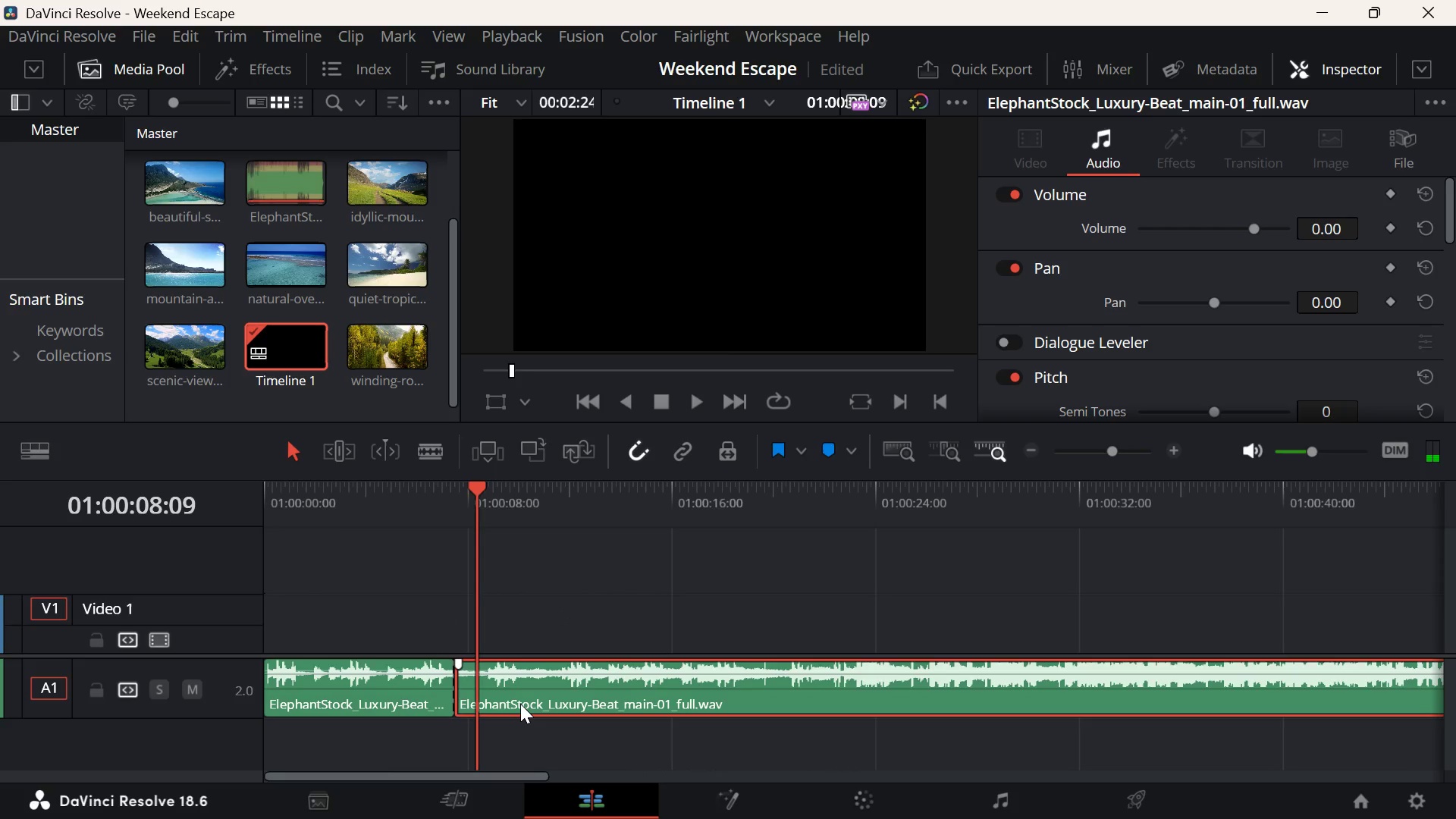 
key(D)
 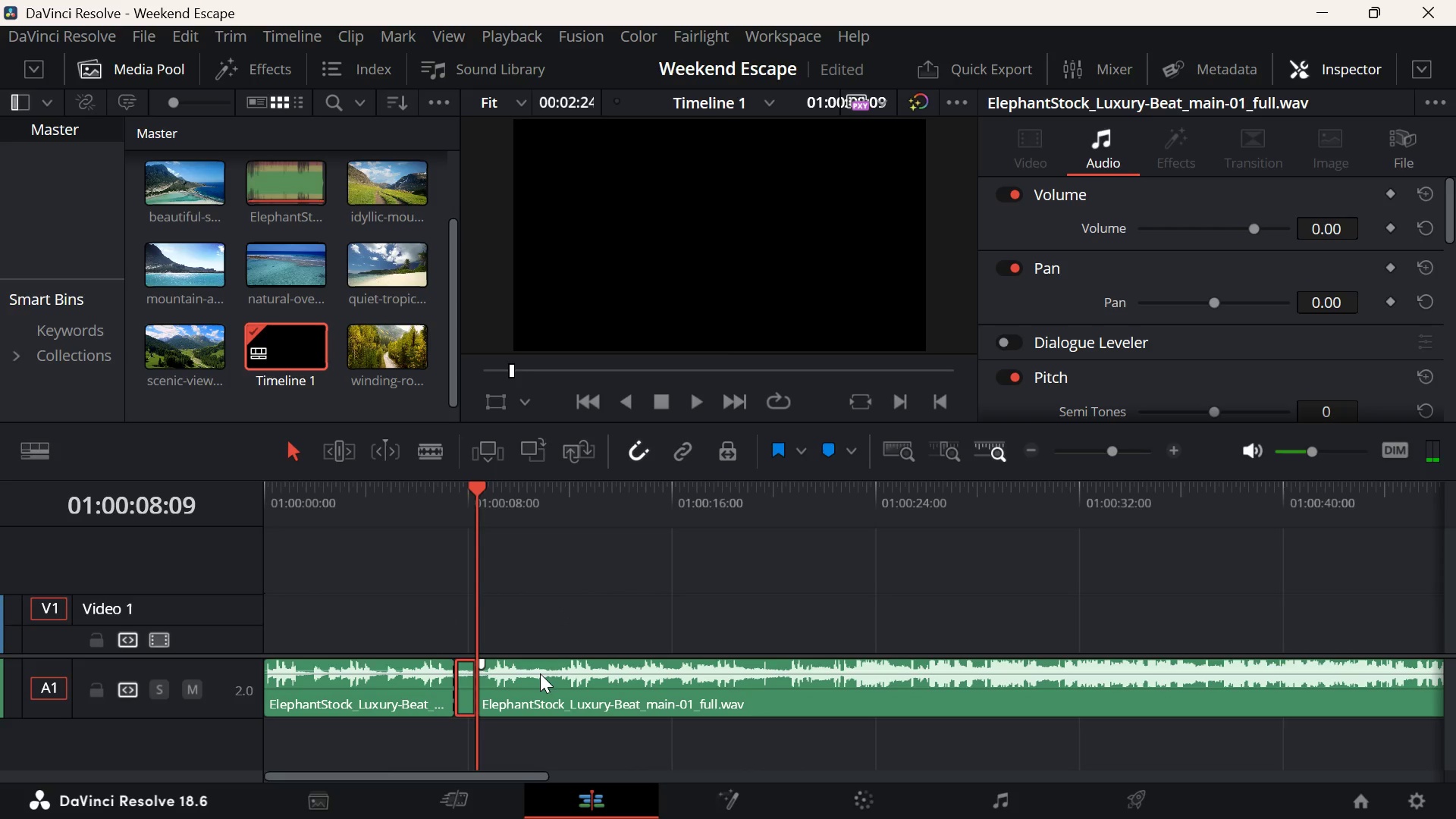 
key(Backspace)
 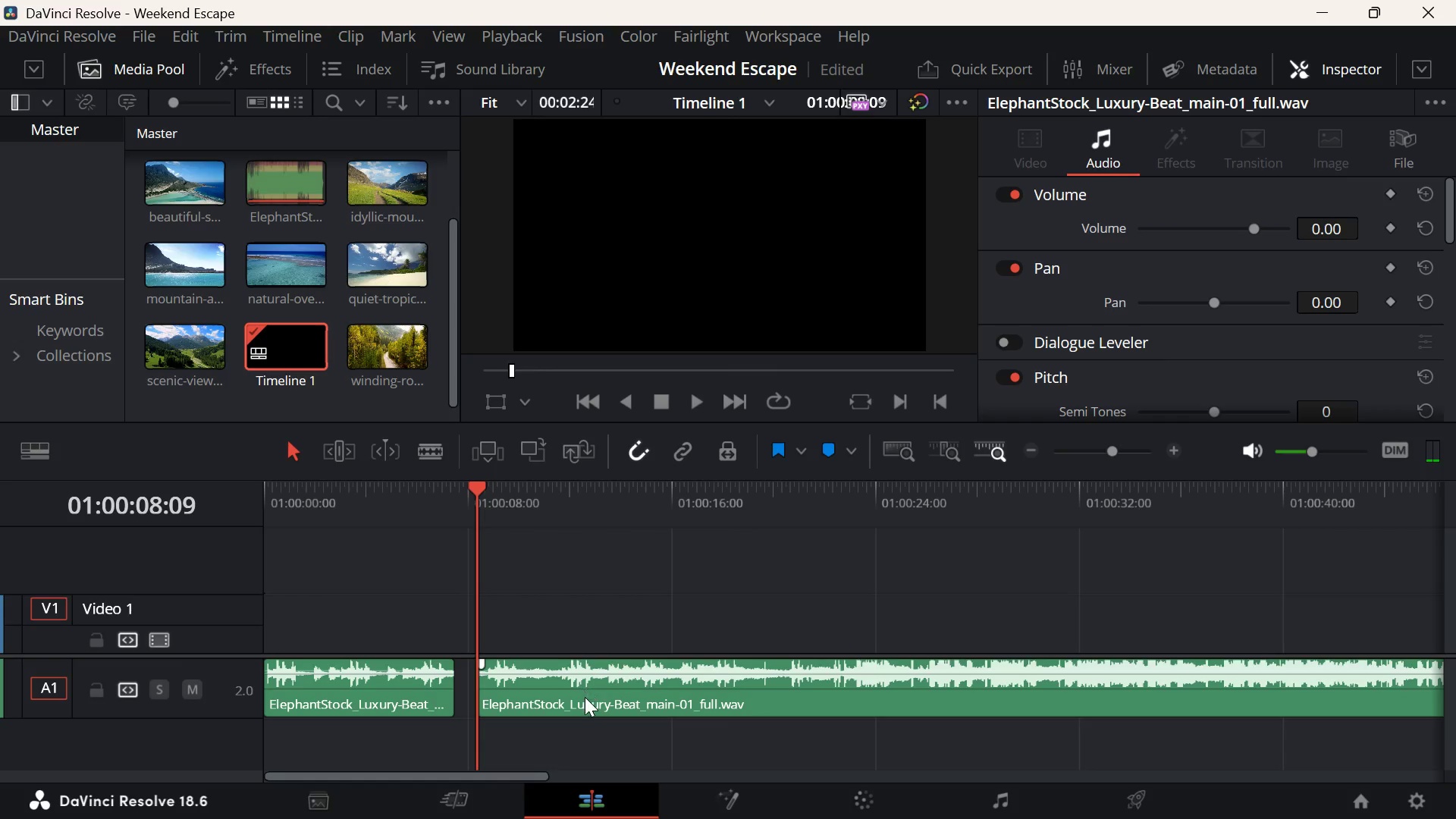 
left_click_drag(start_coordinate=[585, 697], to_coordinate=[566, 698])
 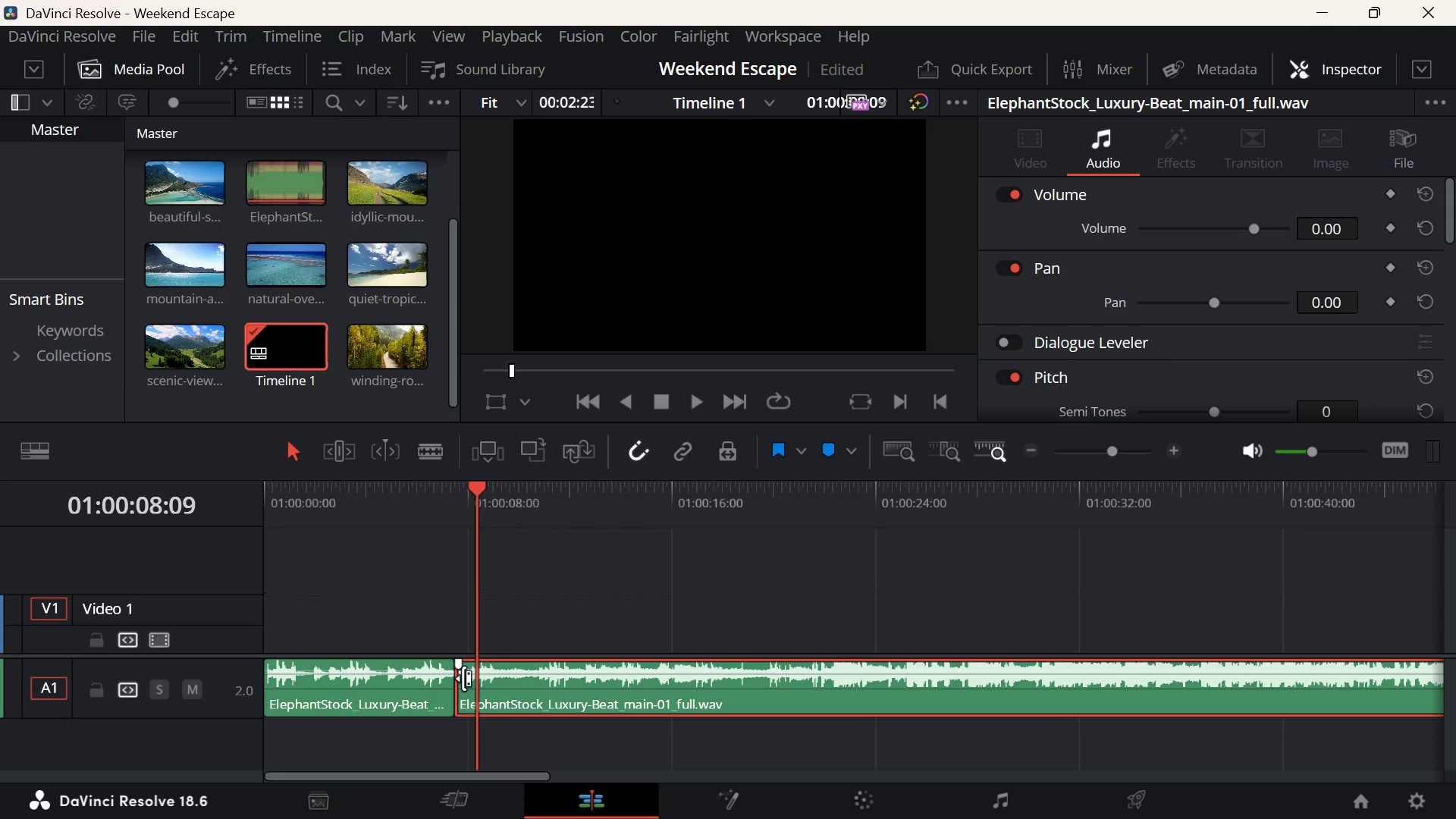 
left_click_drag(start_coordinate=[463, 678], to_coordinate=[819, 676])
 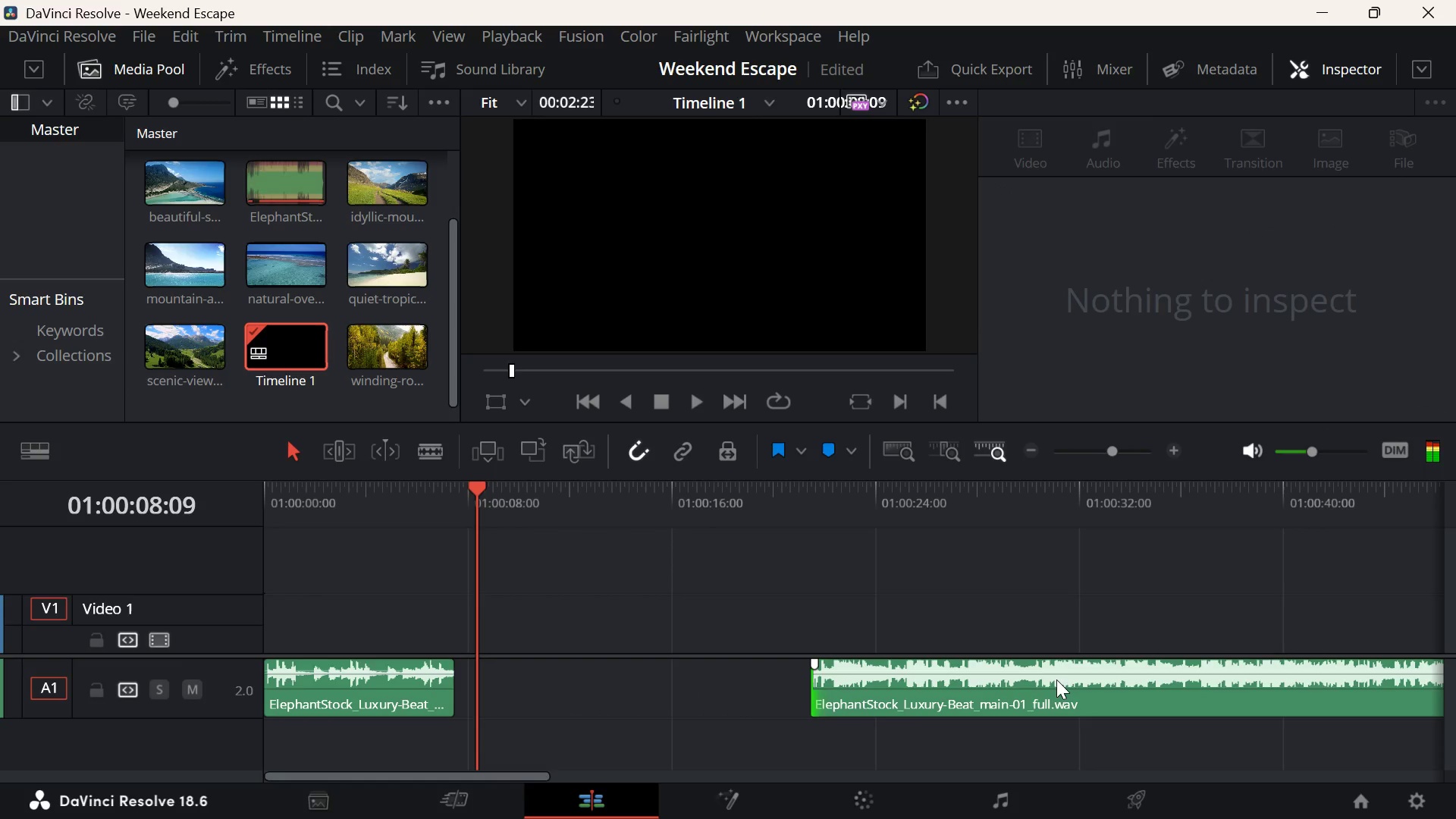 
key(Space)
 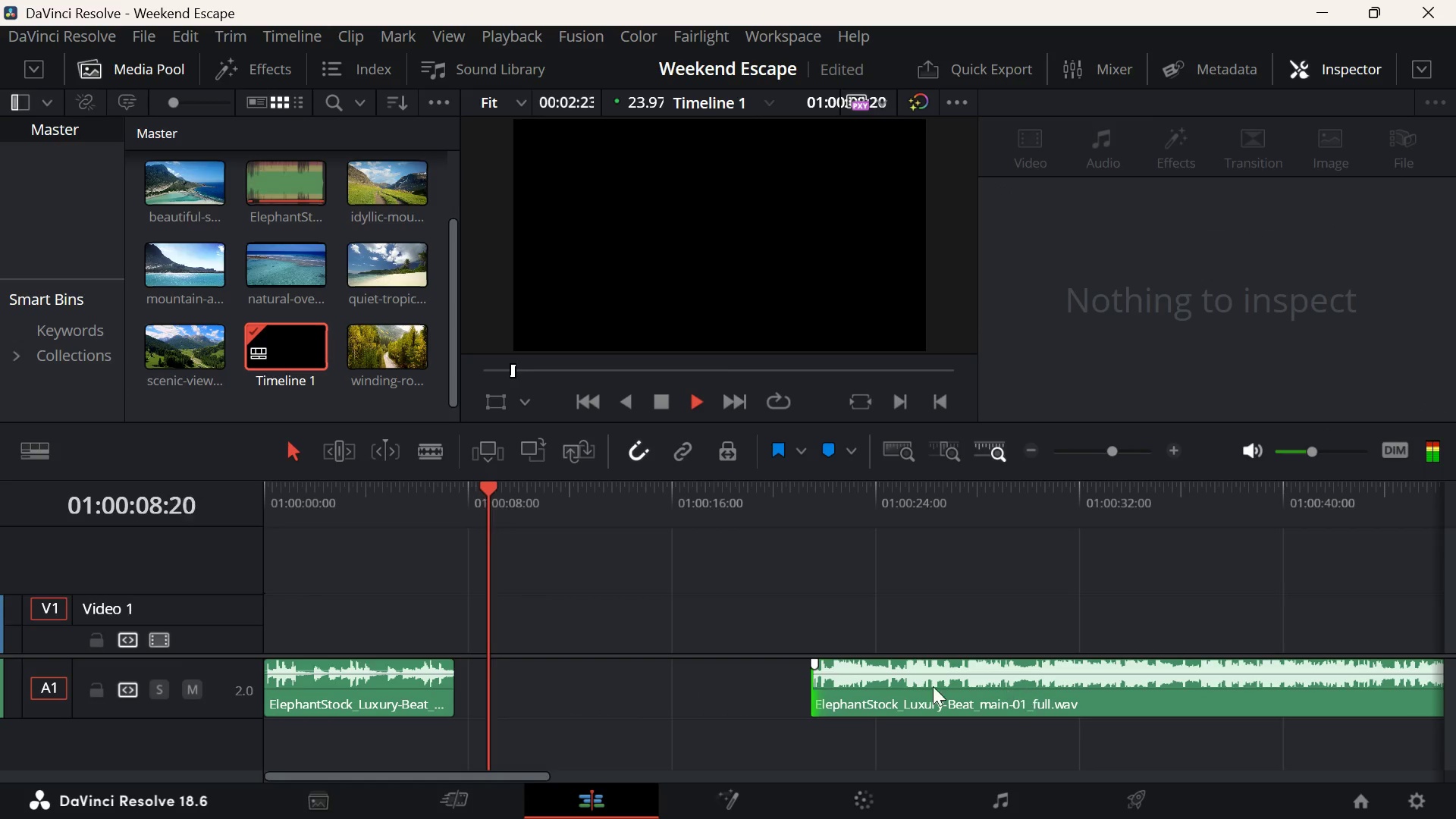 
key(Space)
 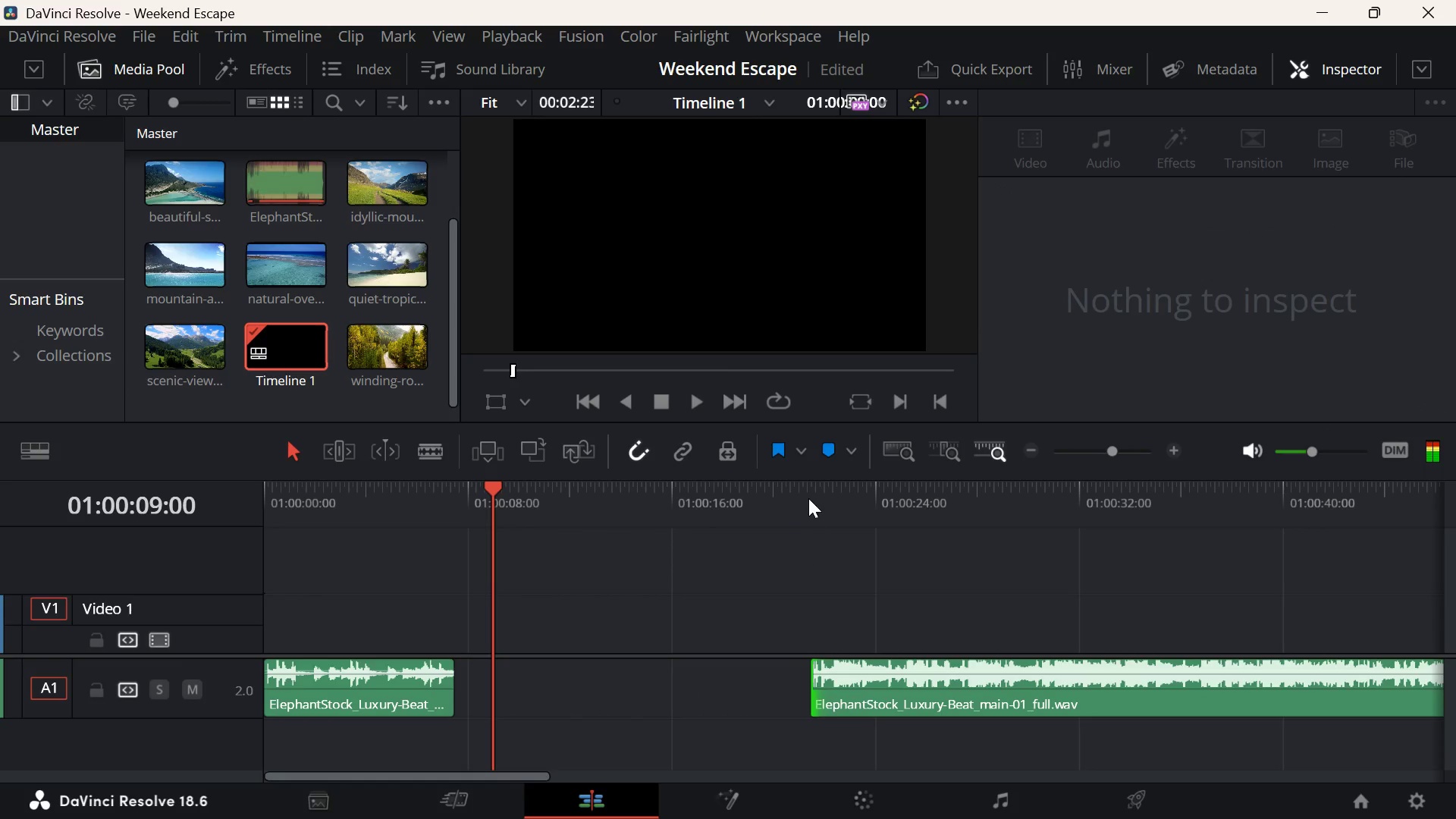 
left_click([808, 498])
 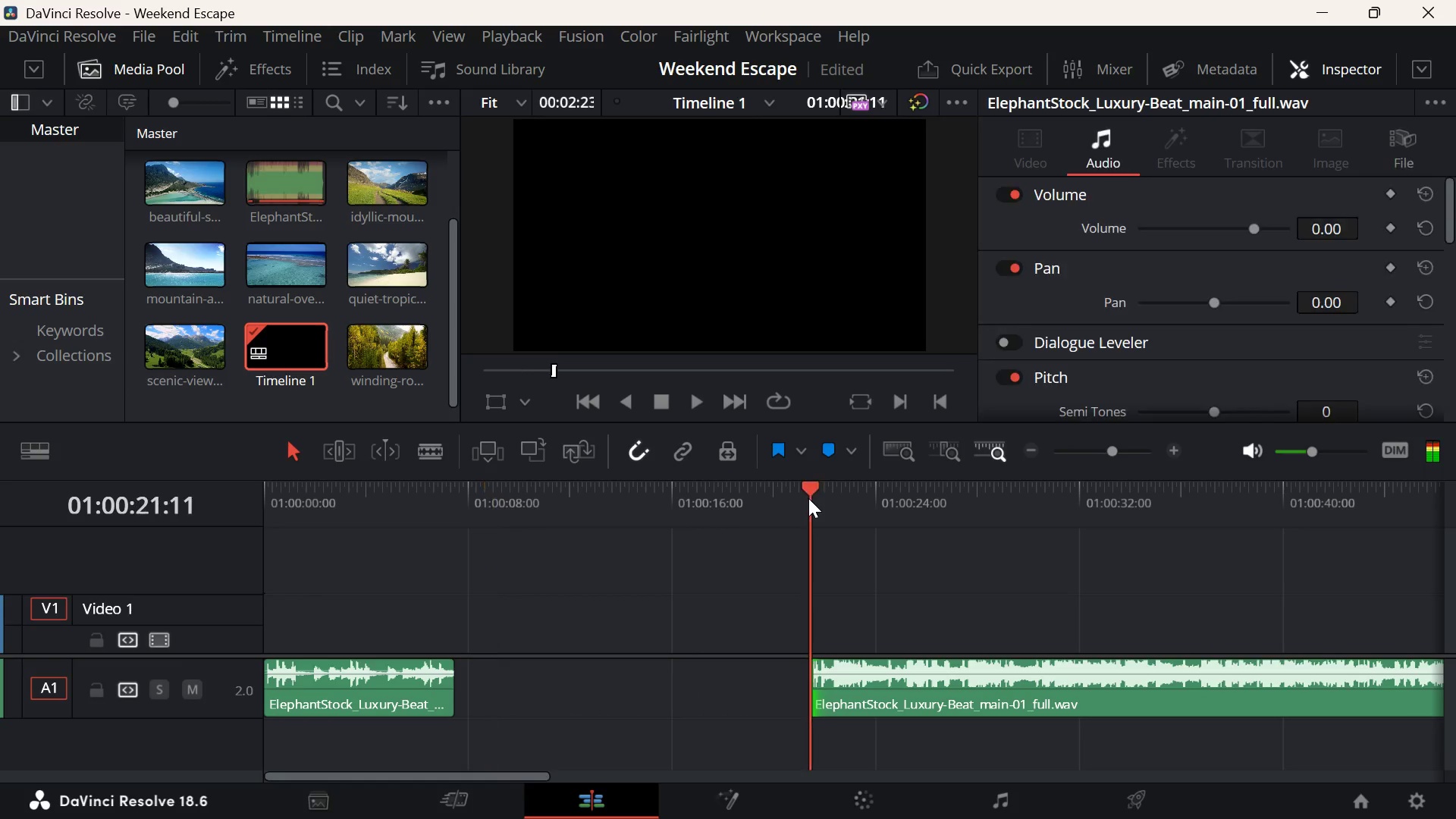 
key(Space)
 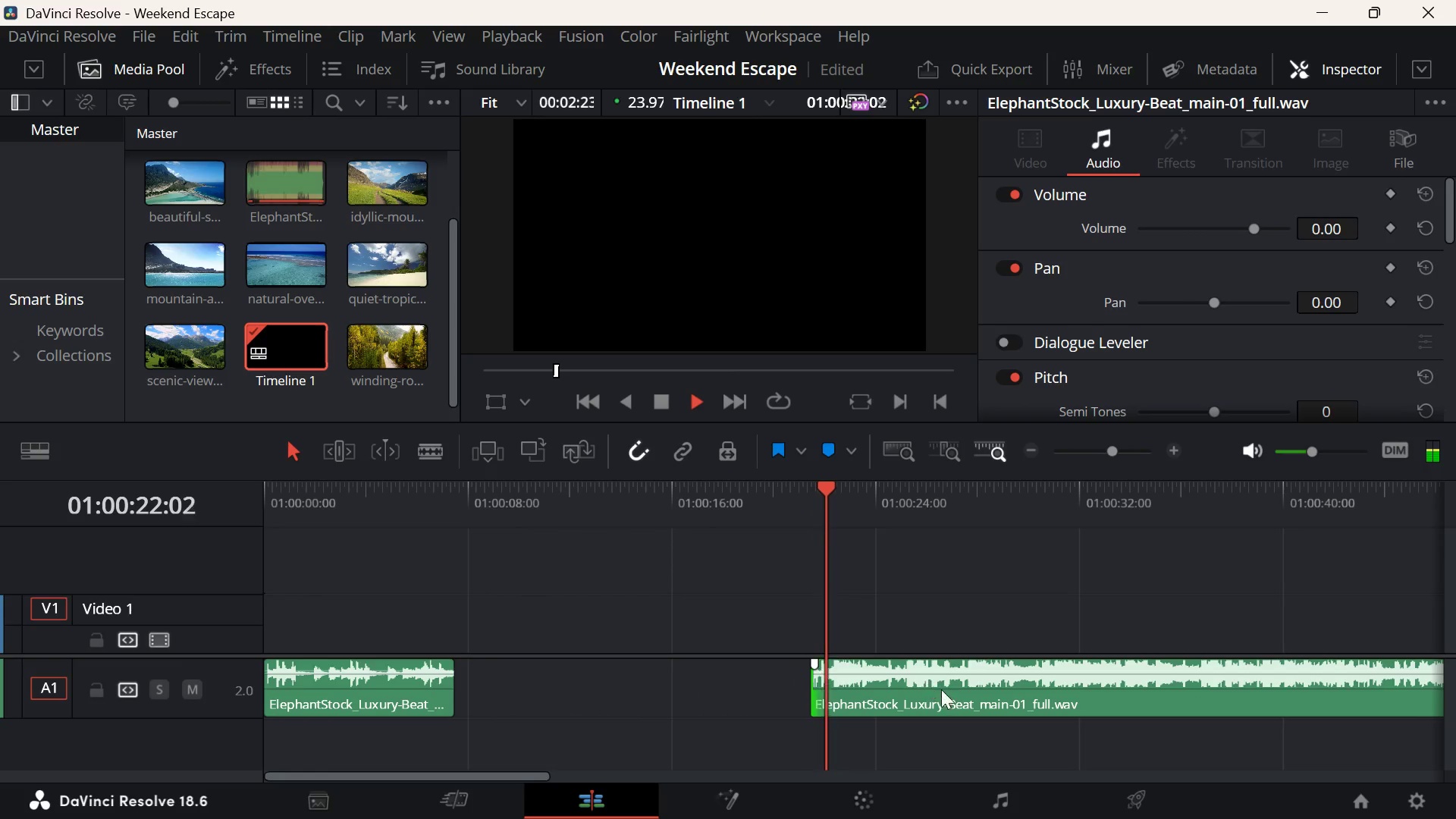 
key(Space)
 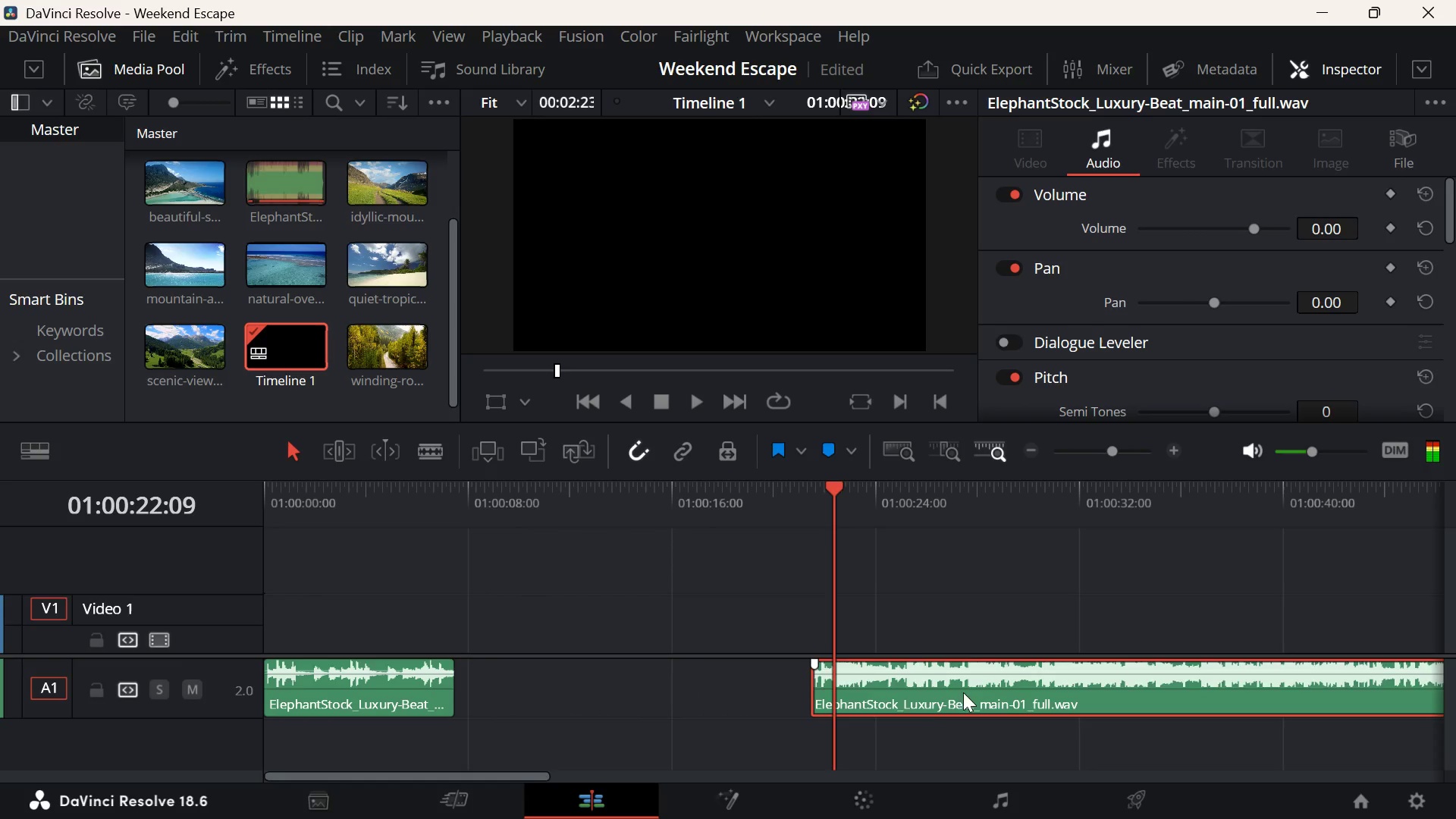 
left_click_drag(start_coordinate=[963, 692], to_coordinate=[617, 700])
 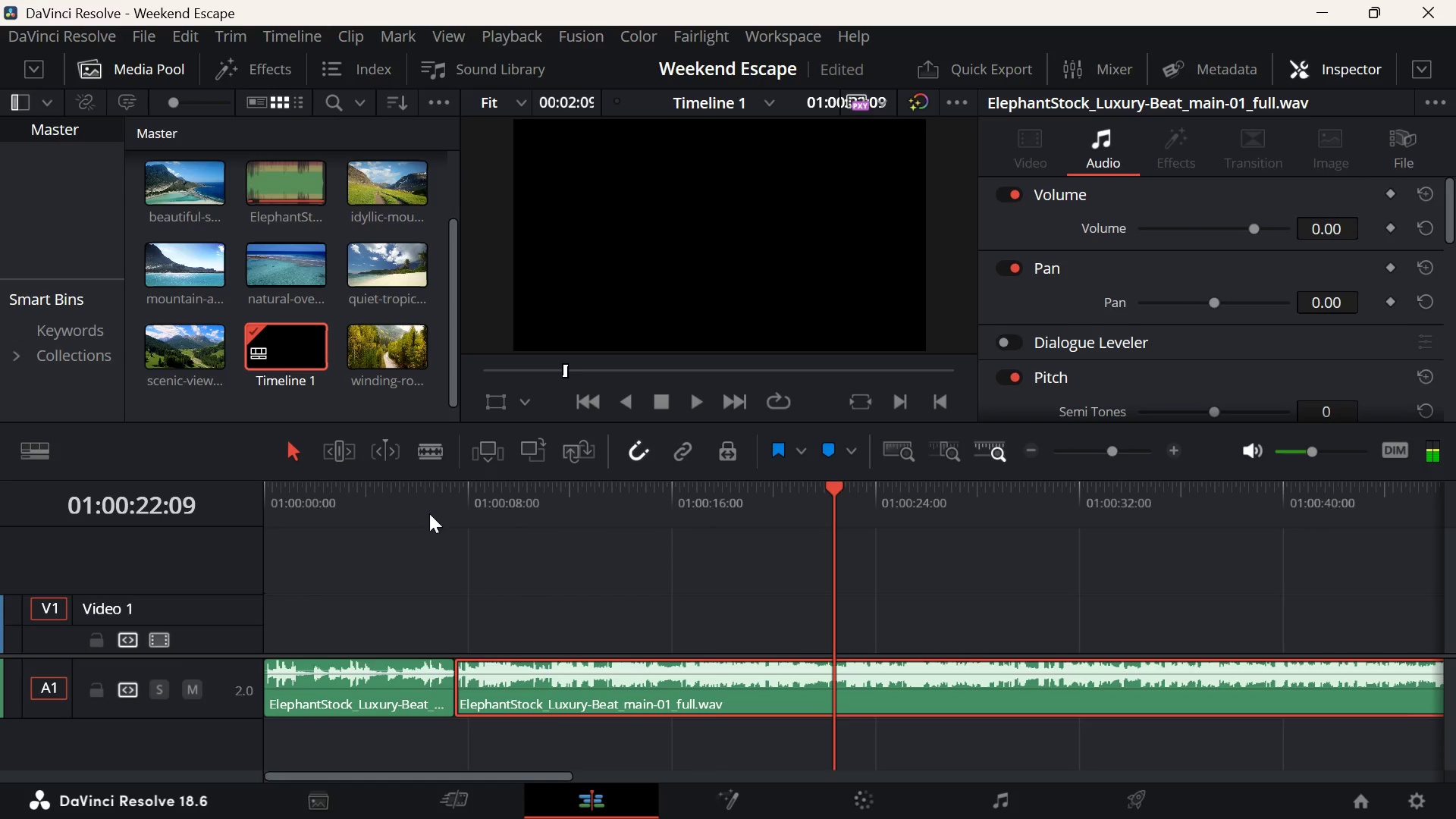 
left_click([430, 497])
 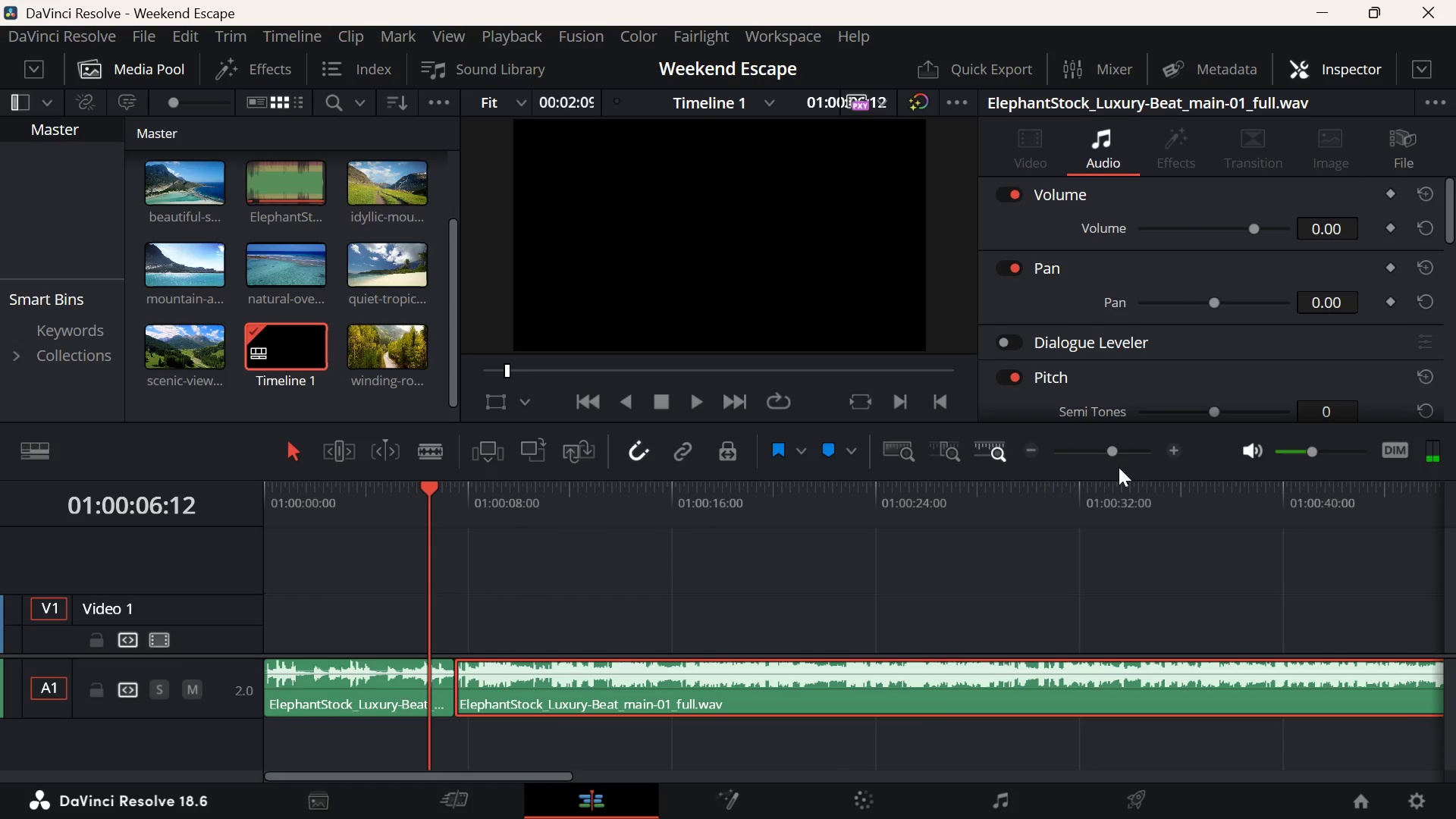 
left_click([1133, 458])
 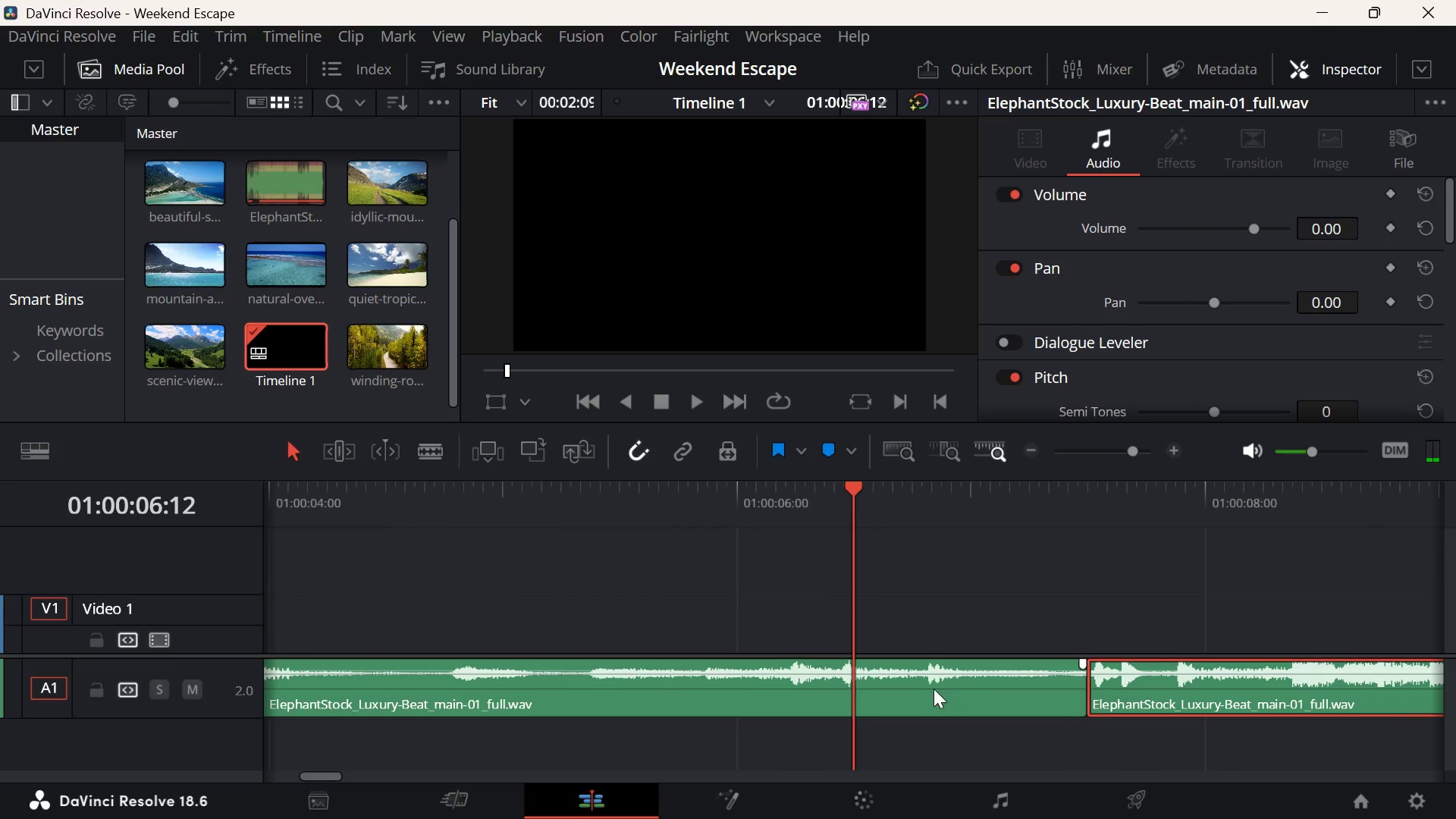 
key(Space)
 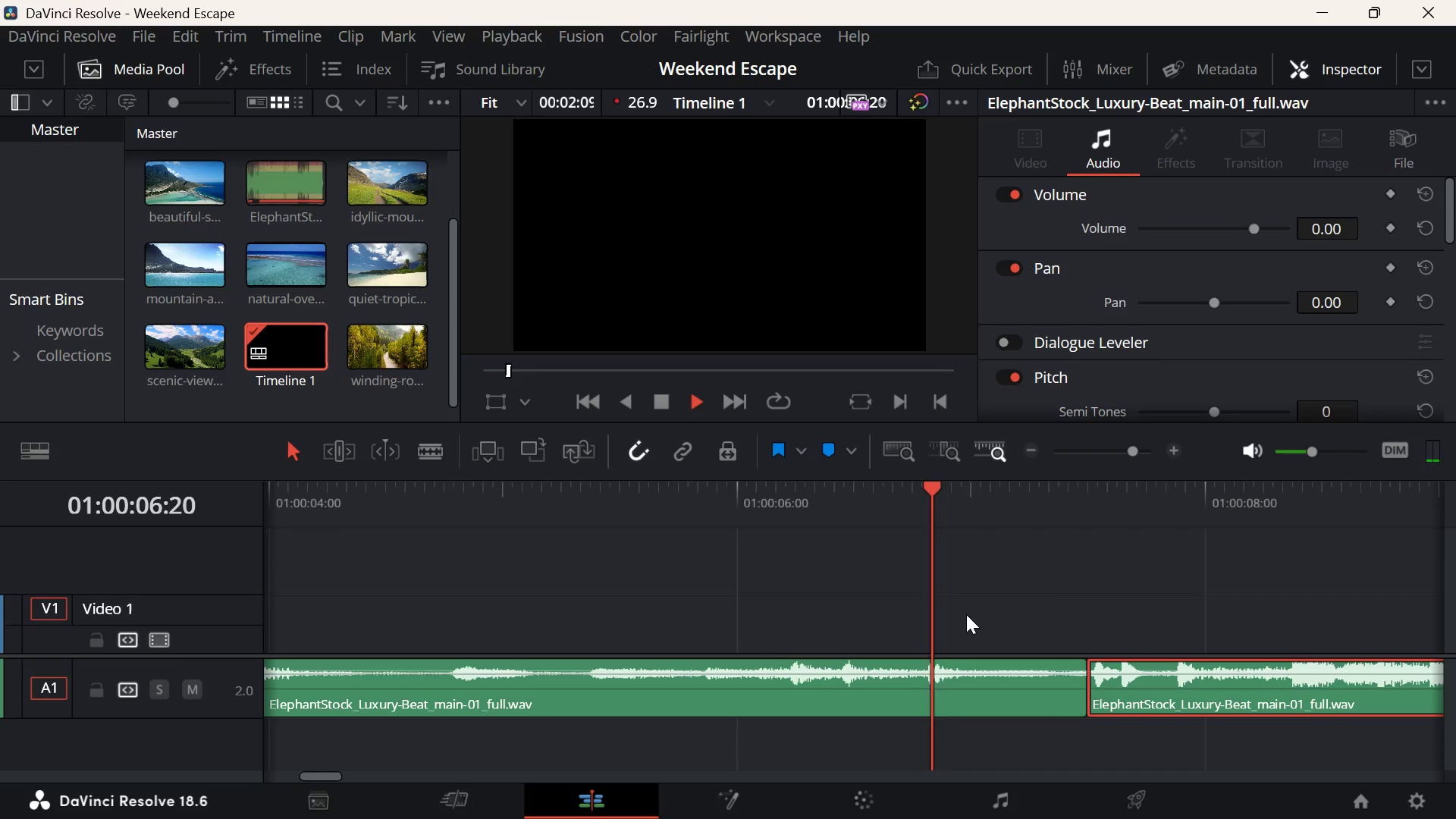 
scroll: coordinate [966, 614], scroll_direction: down, amount: 2.0
 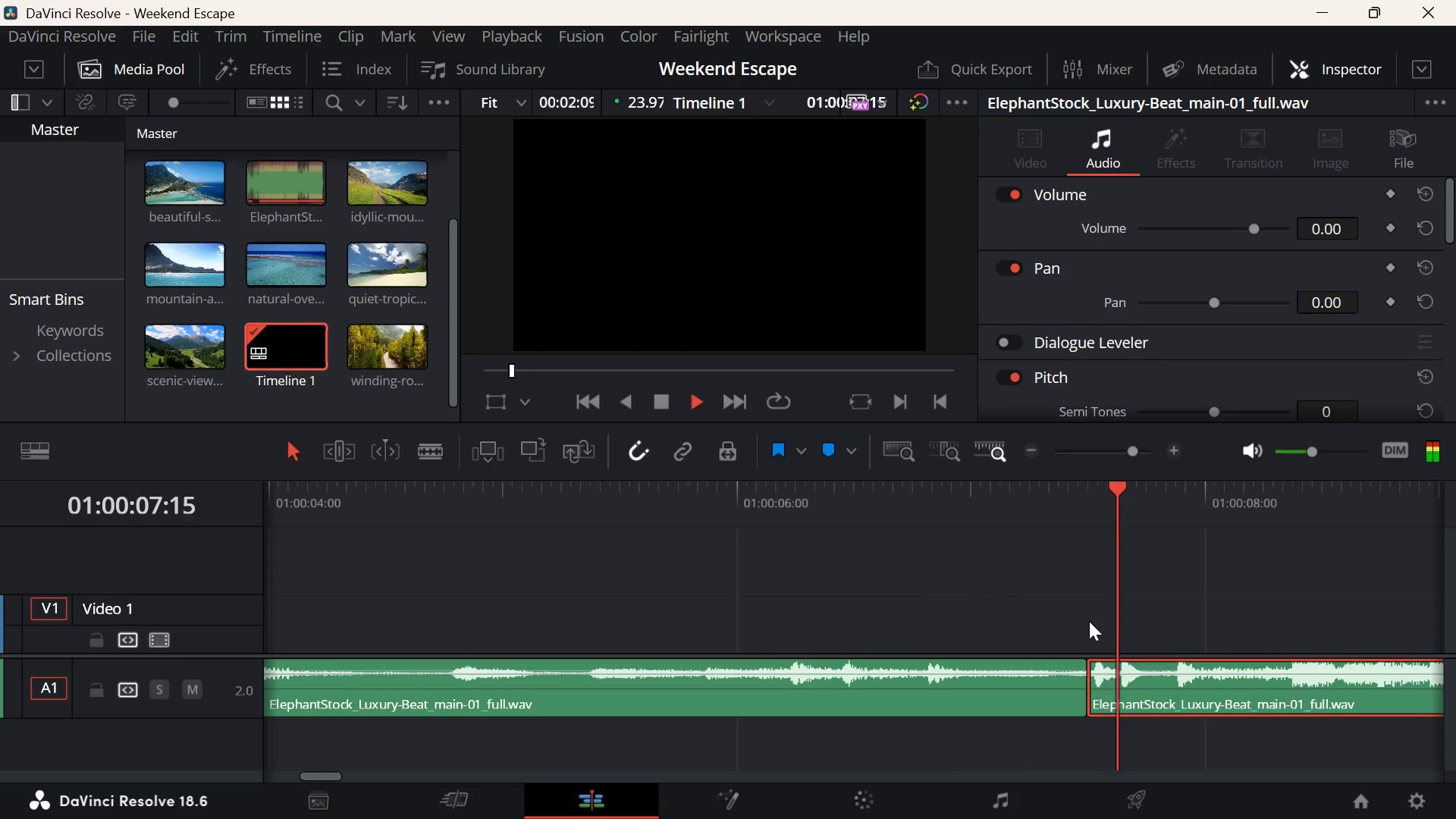 
key(Space)
 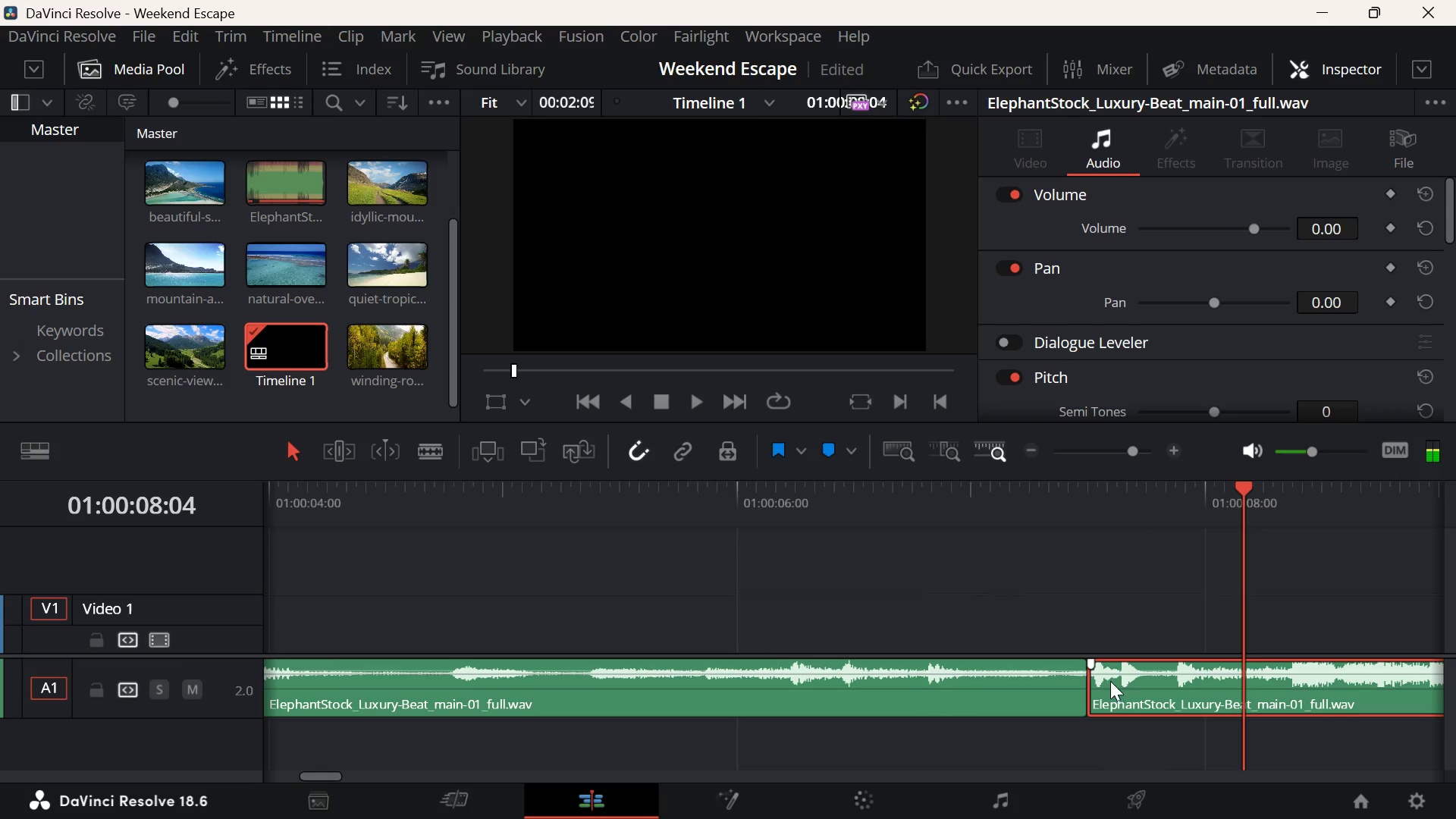 
scroll: coordinate [1089, 621], scroll_direction: down, amount: 4.0
 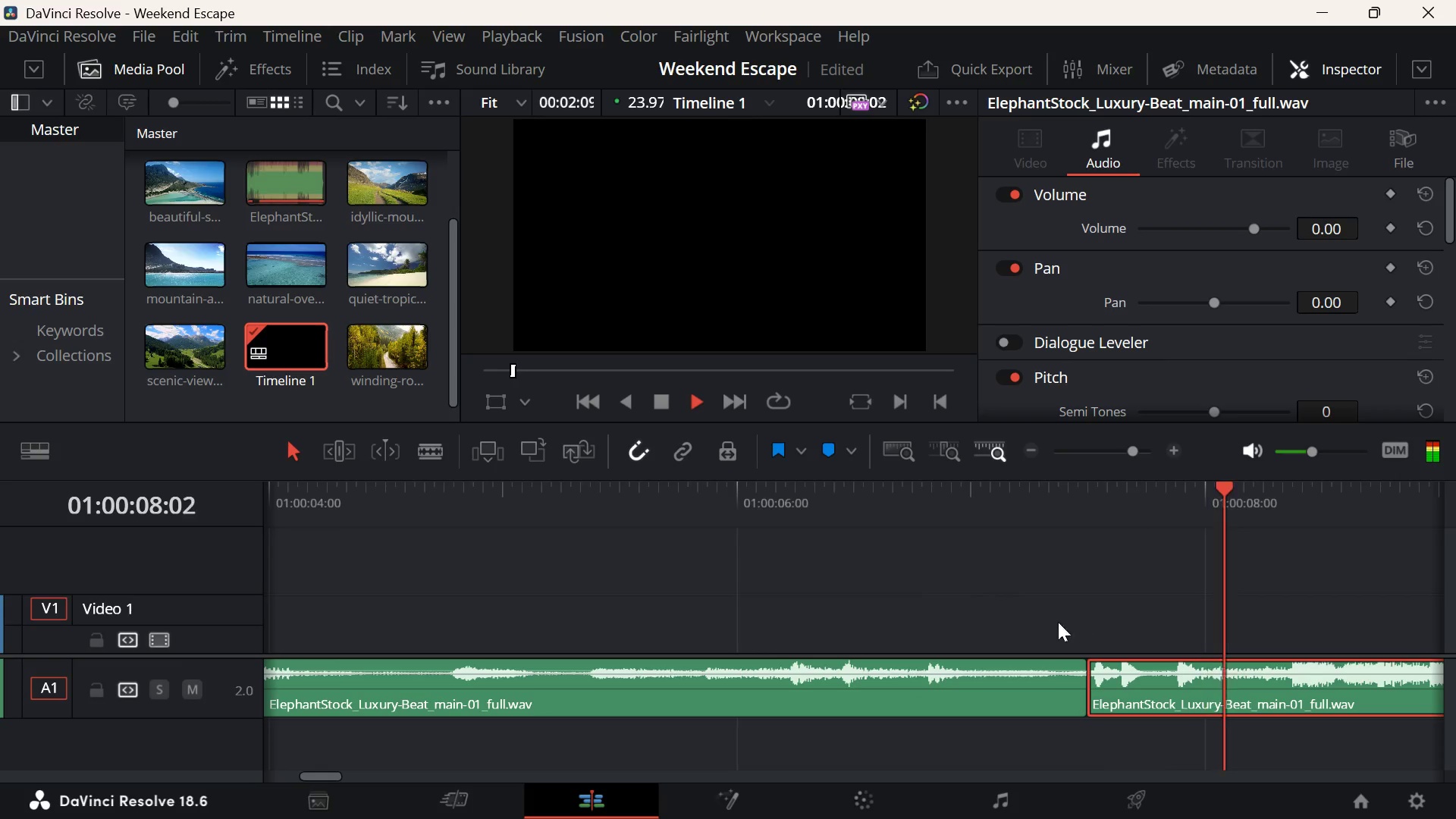 
left_click_drag(start_coordinate=[1136, 680], to_coordinate=[1144, 682])
 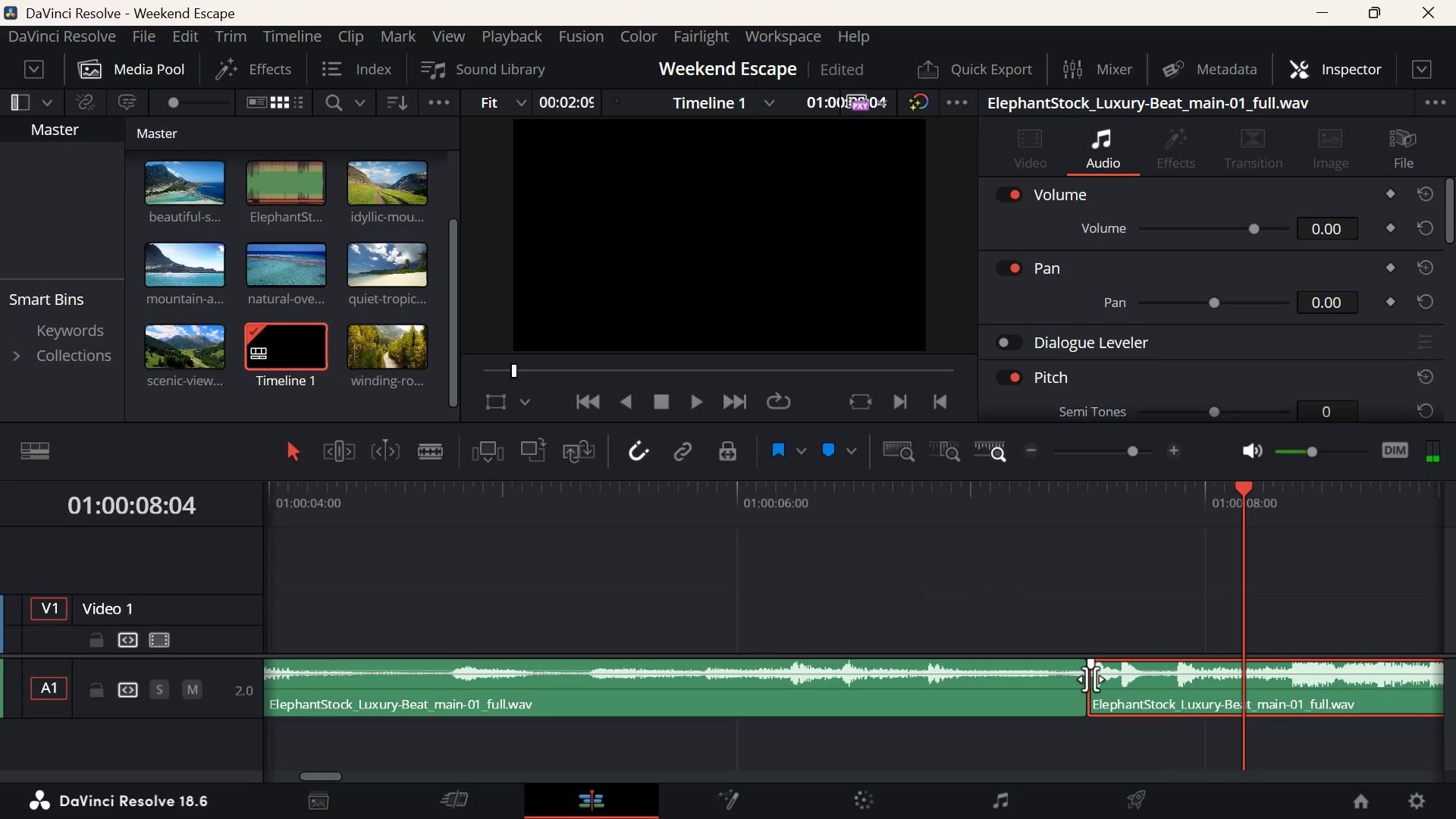 
right_click([1090, 679])
 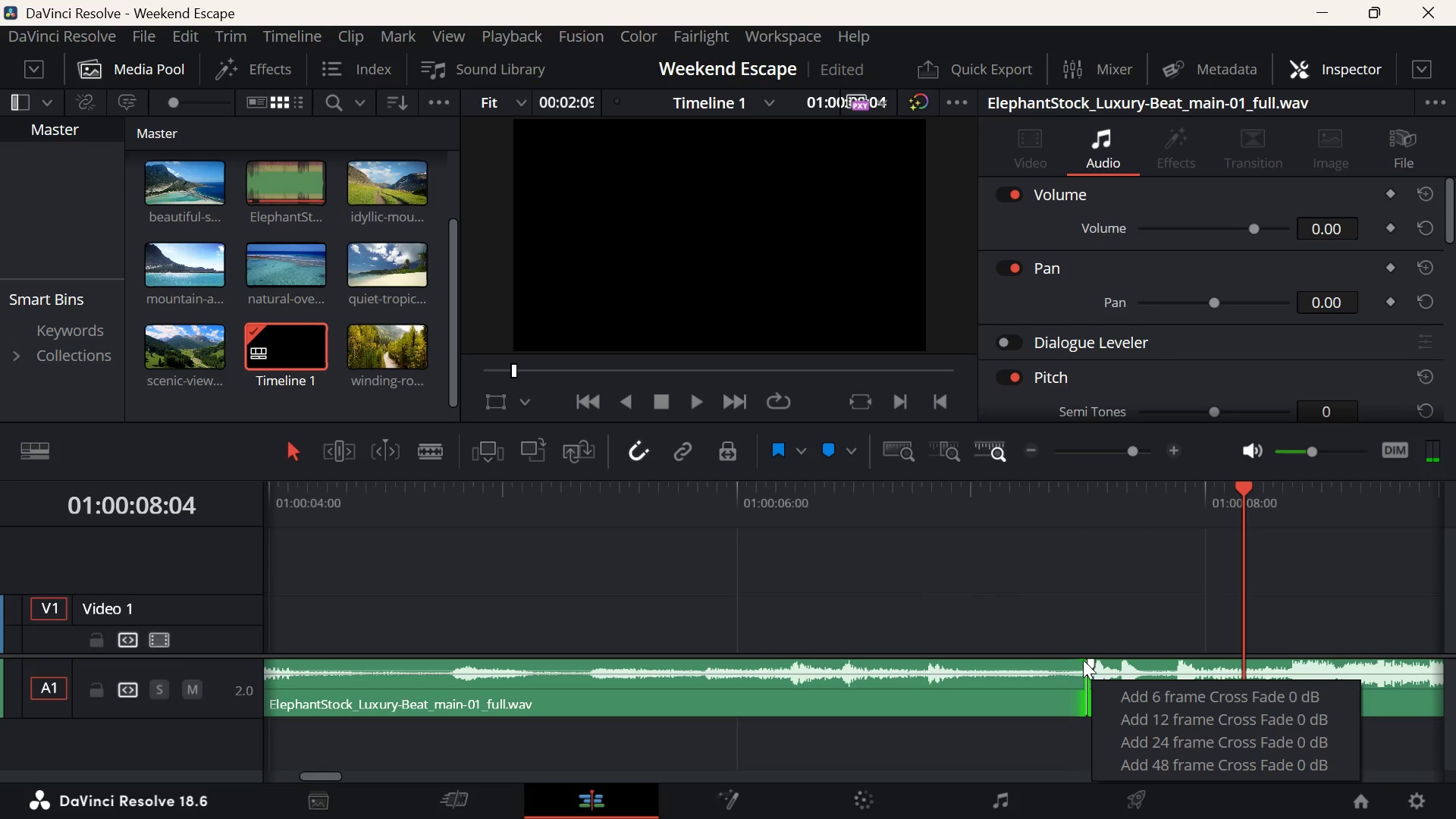 
left_click([1084, 627])
 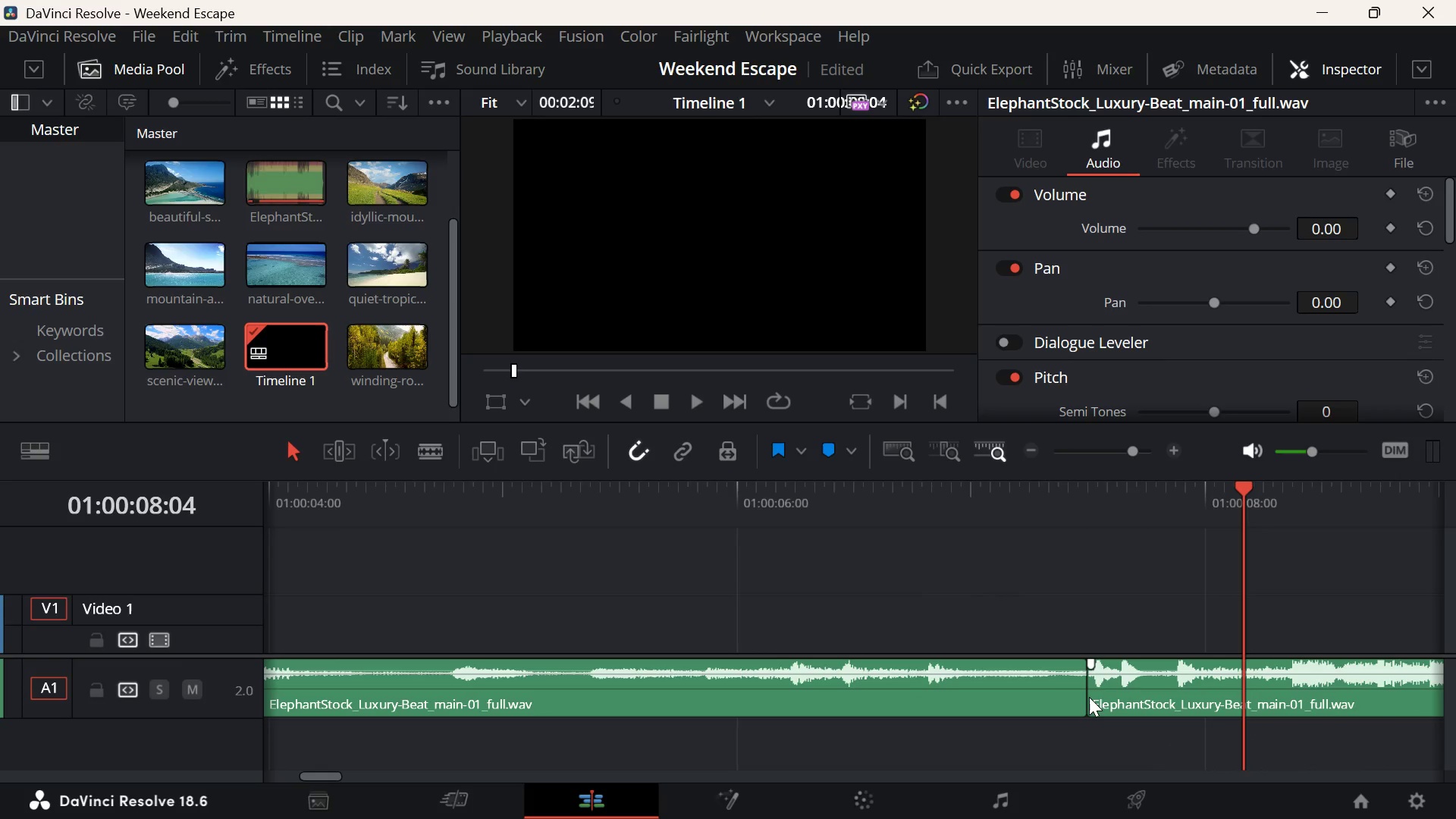 
right_click([1089, 698])
 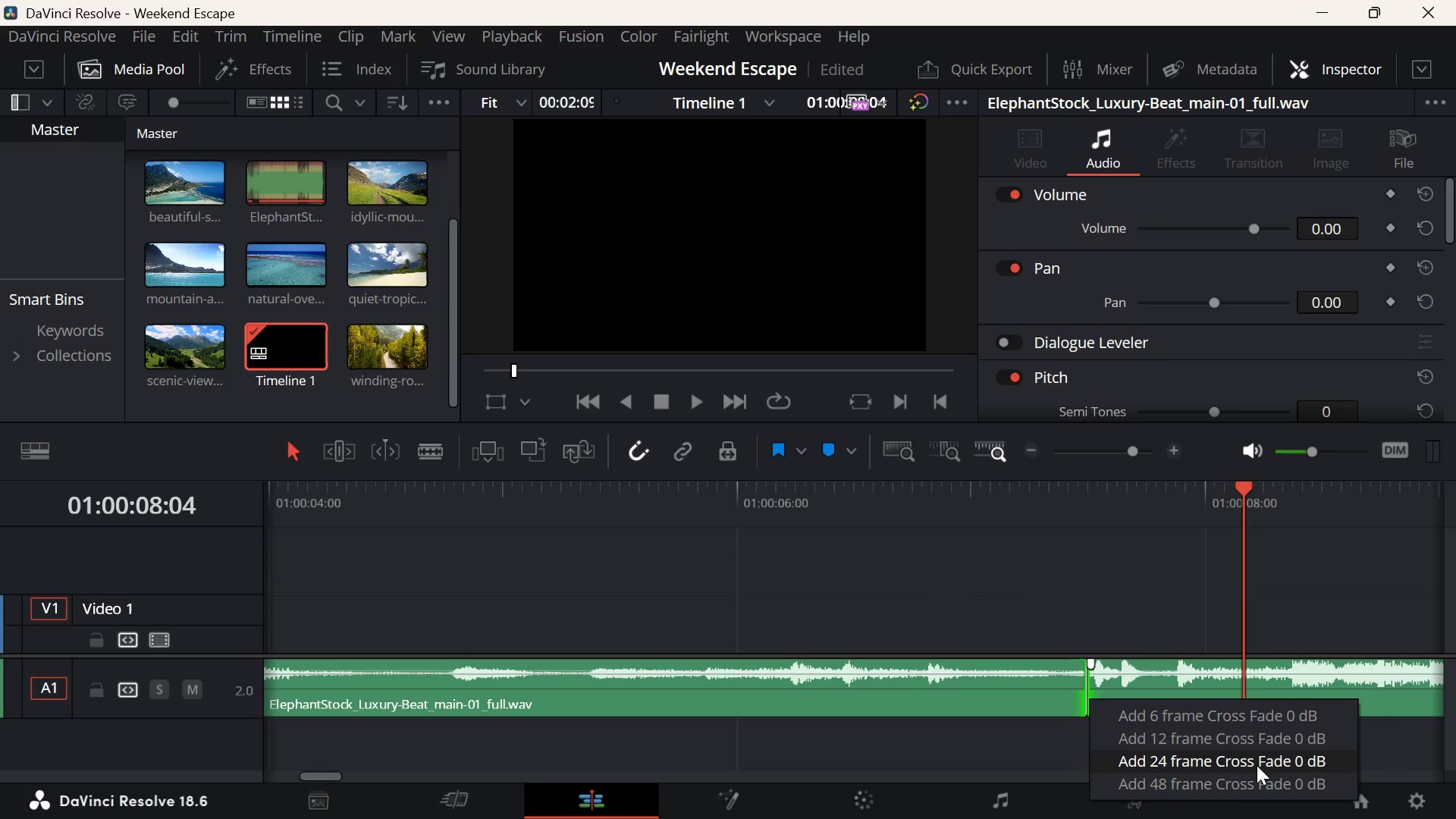 
left_click([1257, 765])
 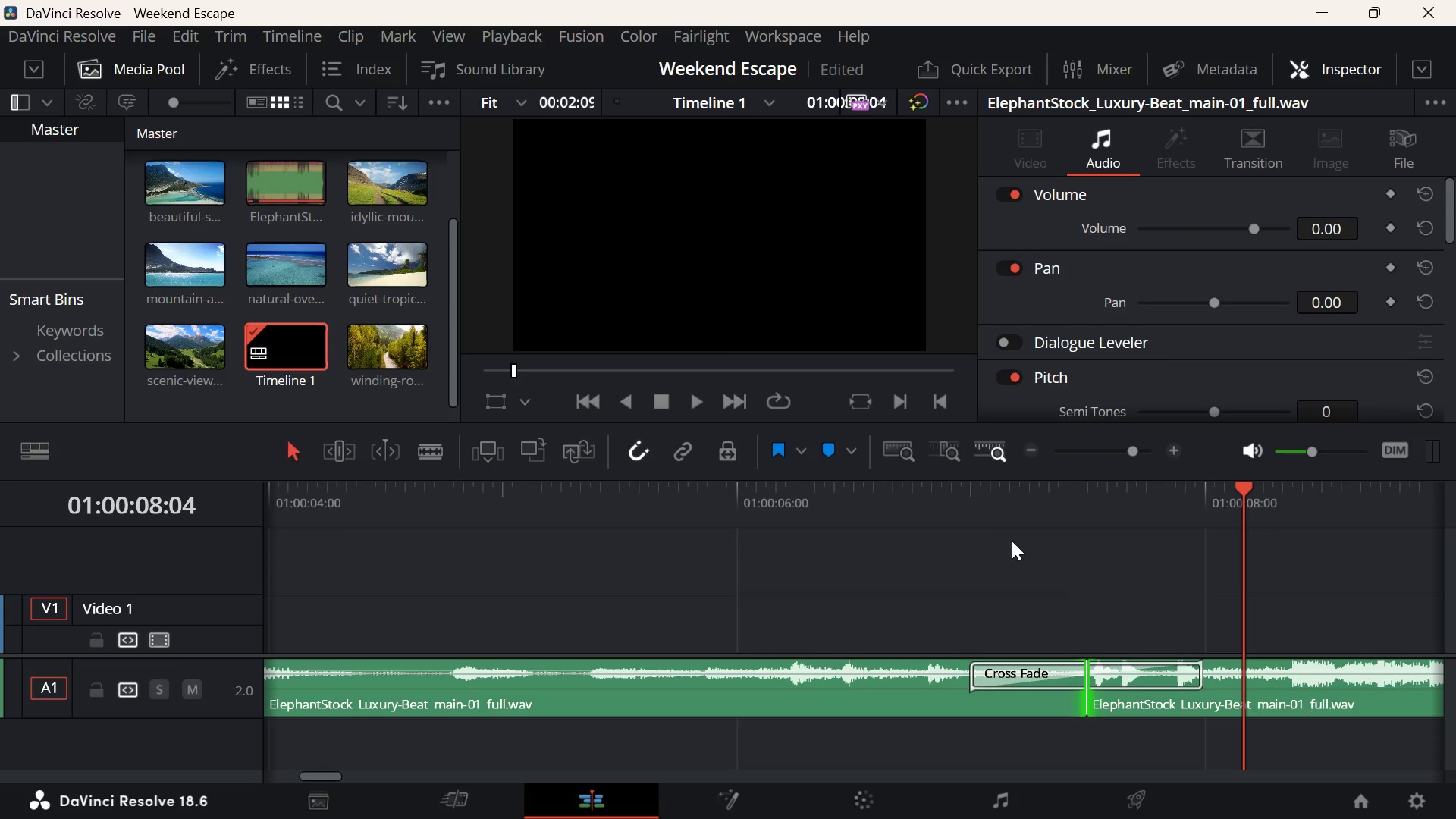 
left_click([942, 505])
 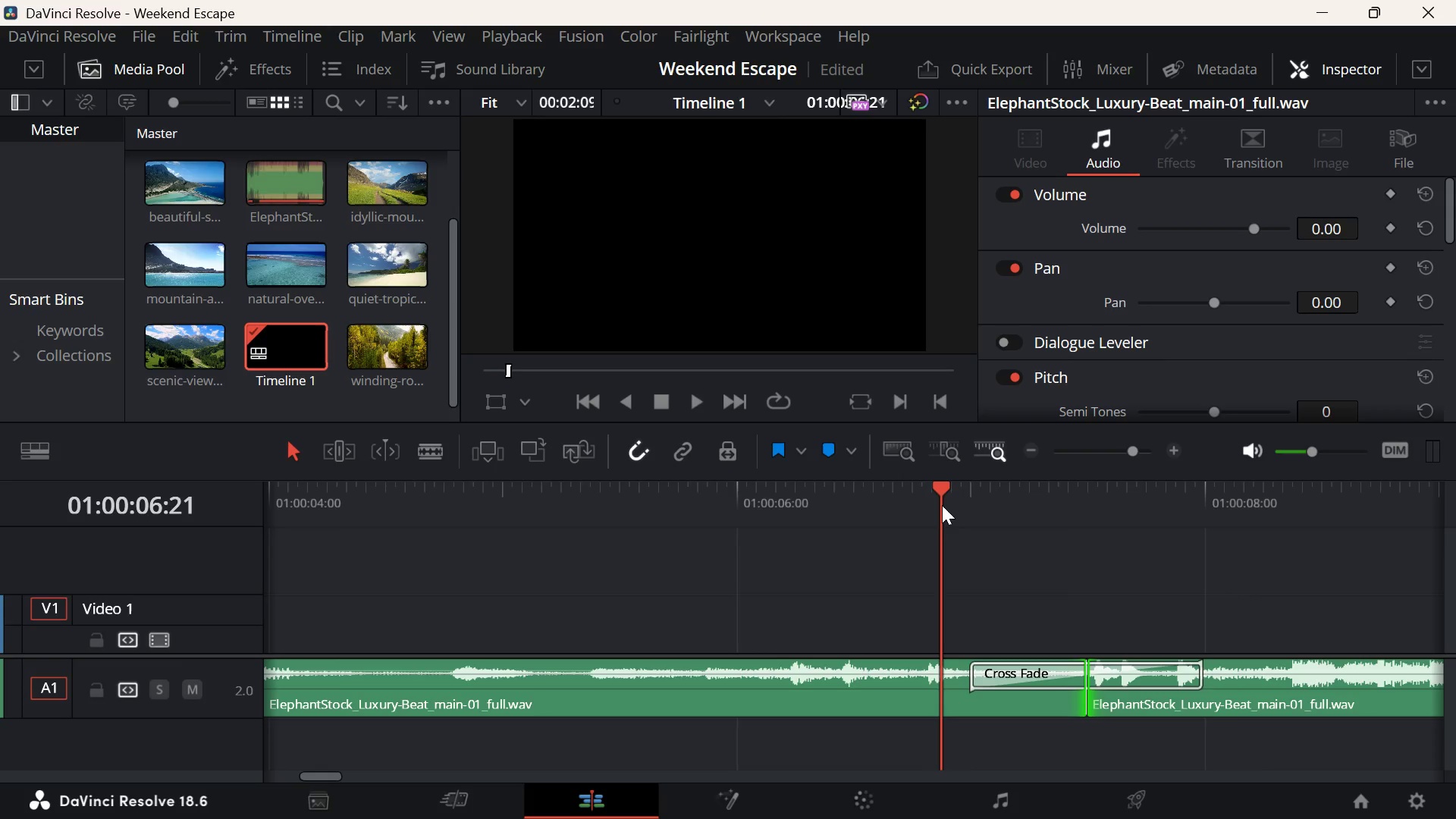 
key(Space)
 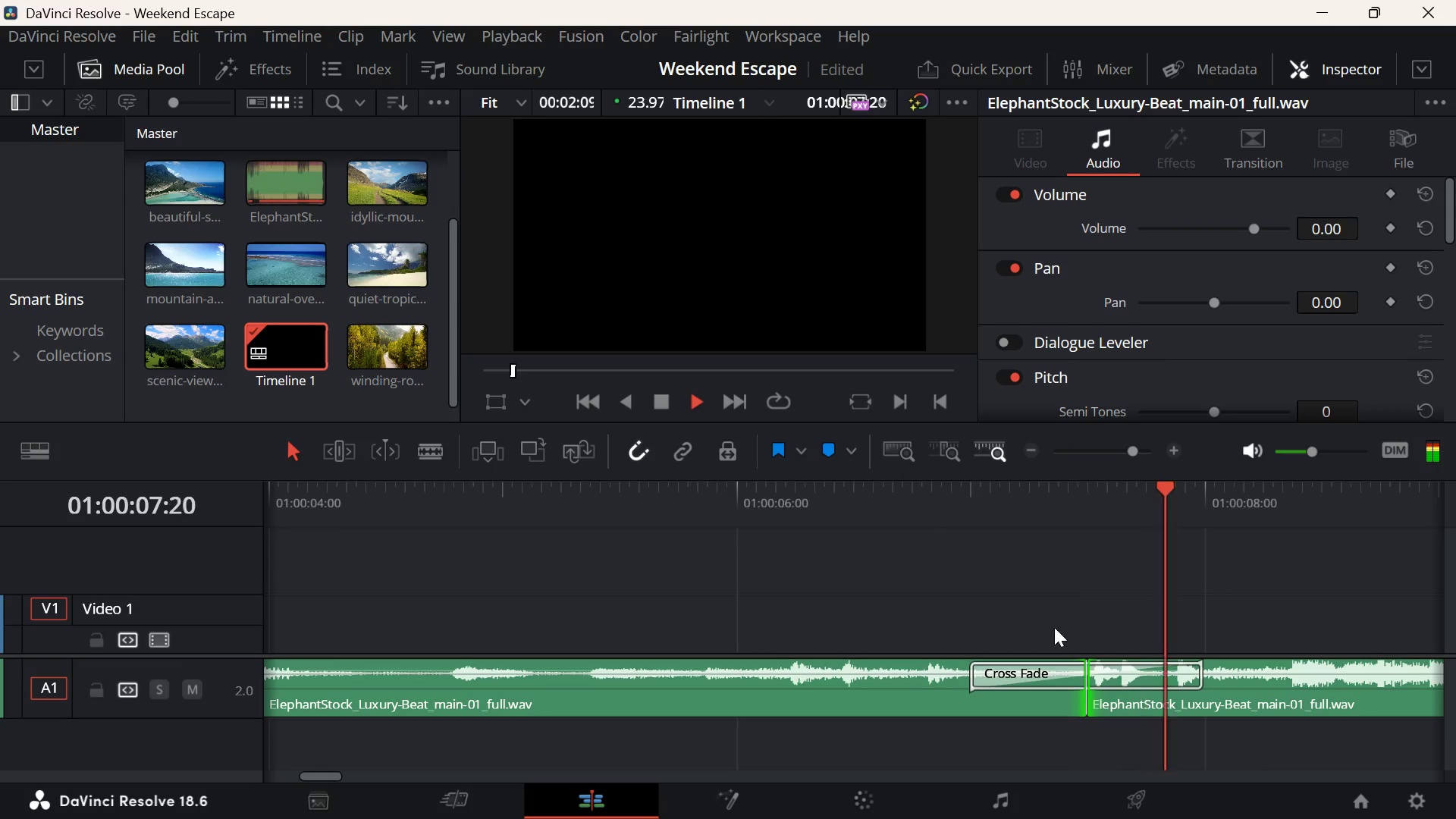 
key(Space)
 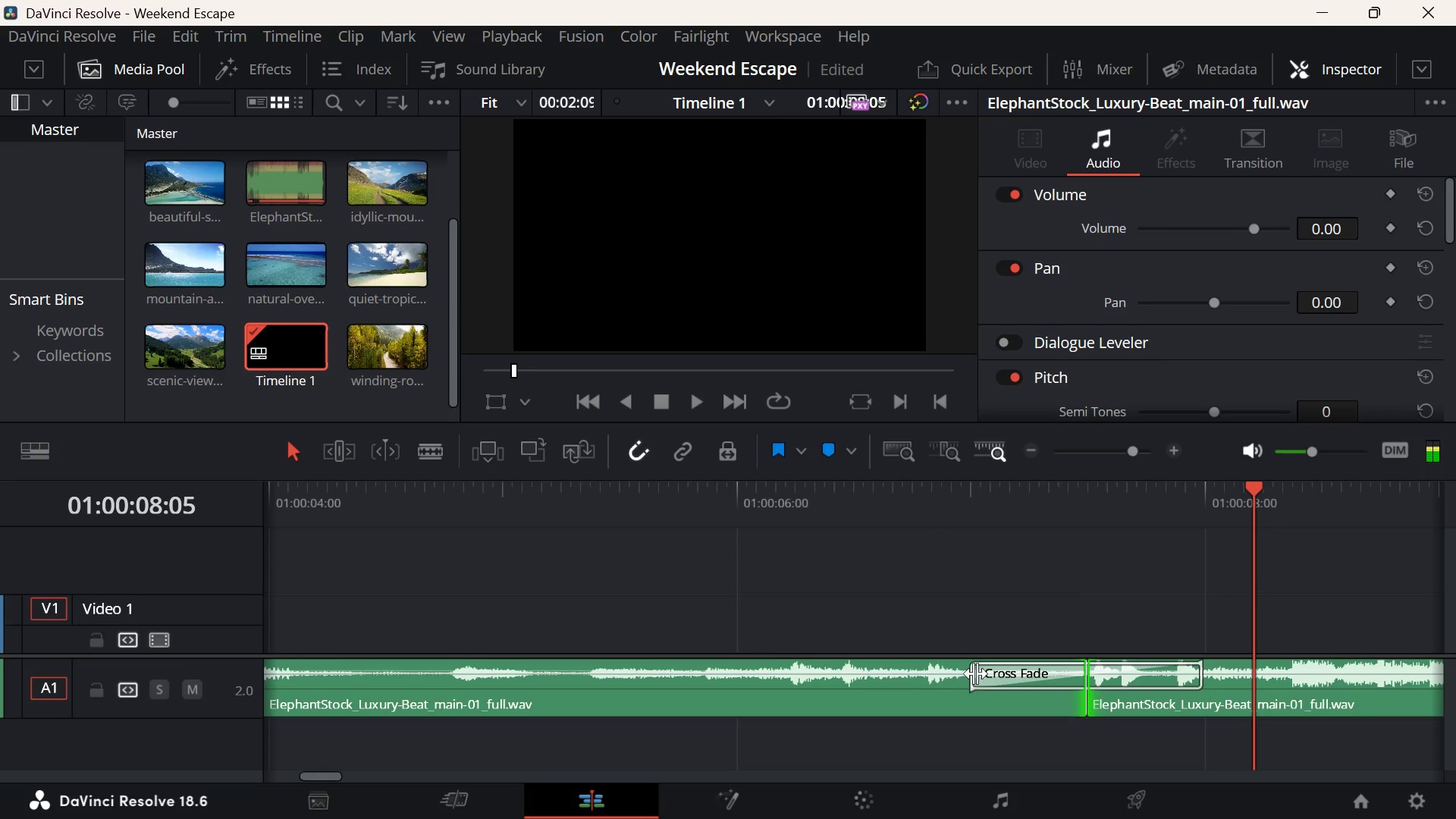 
left_click_drag(start_coordinate=[969, 673], to_coordinate=[961, 673])
 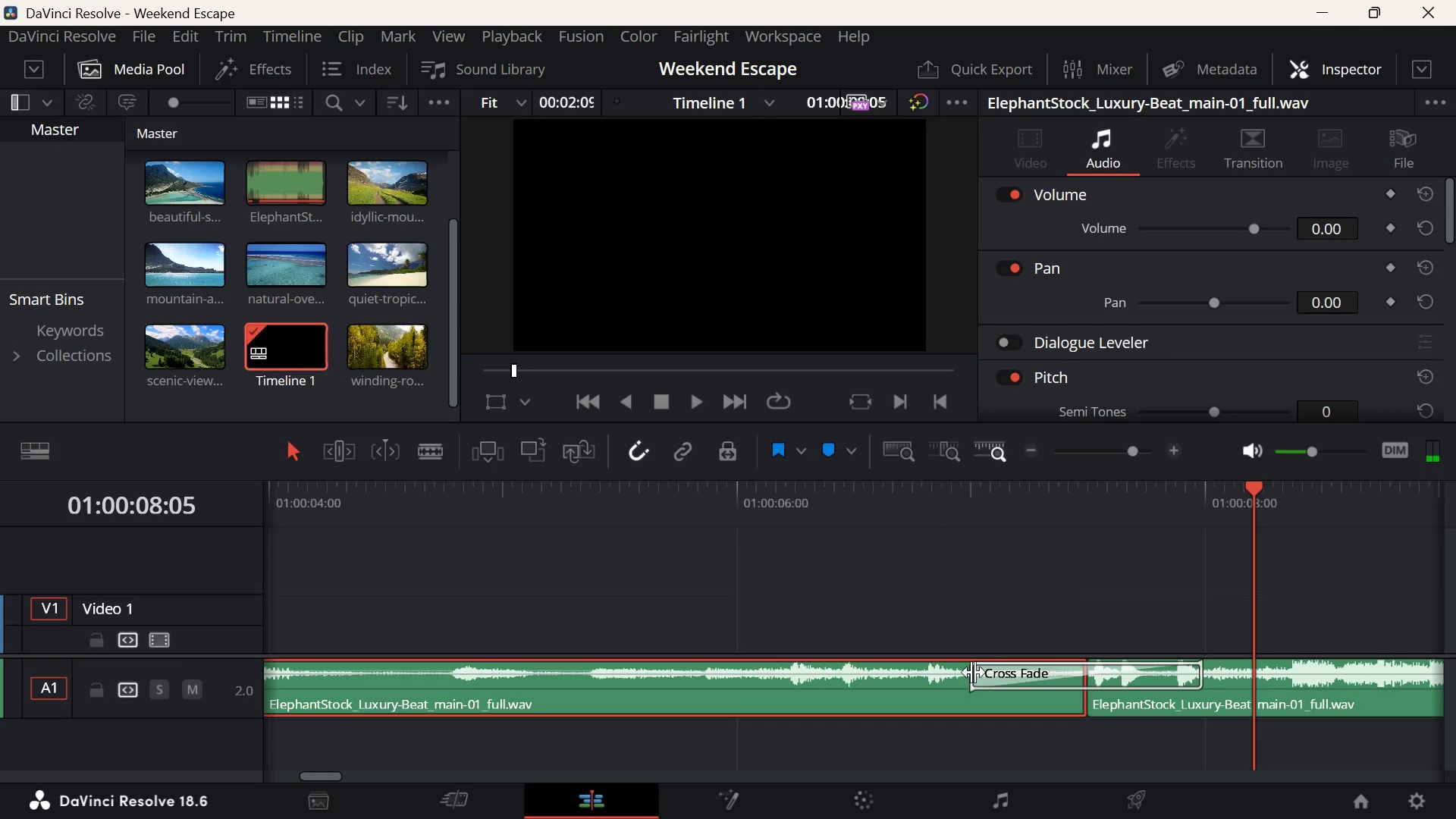 
left_click_drag(start_coordinate=[973, 672], to_coordinate=[873, 672])
 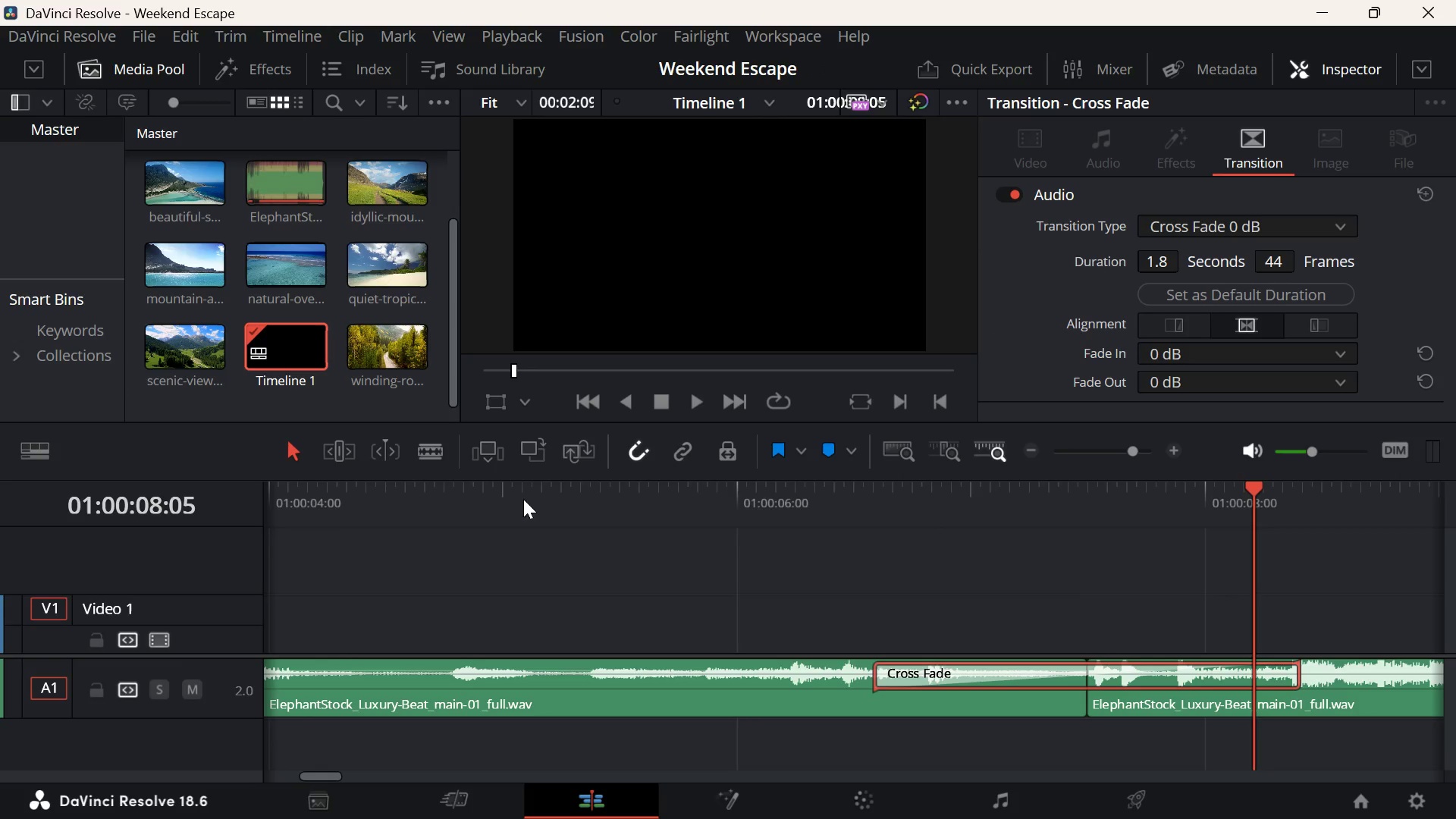 
left_click([495, 505])
 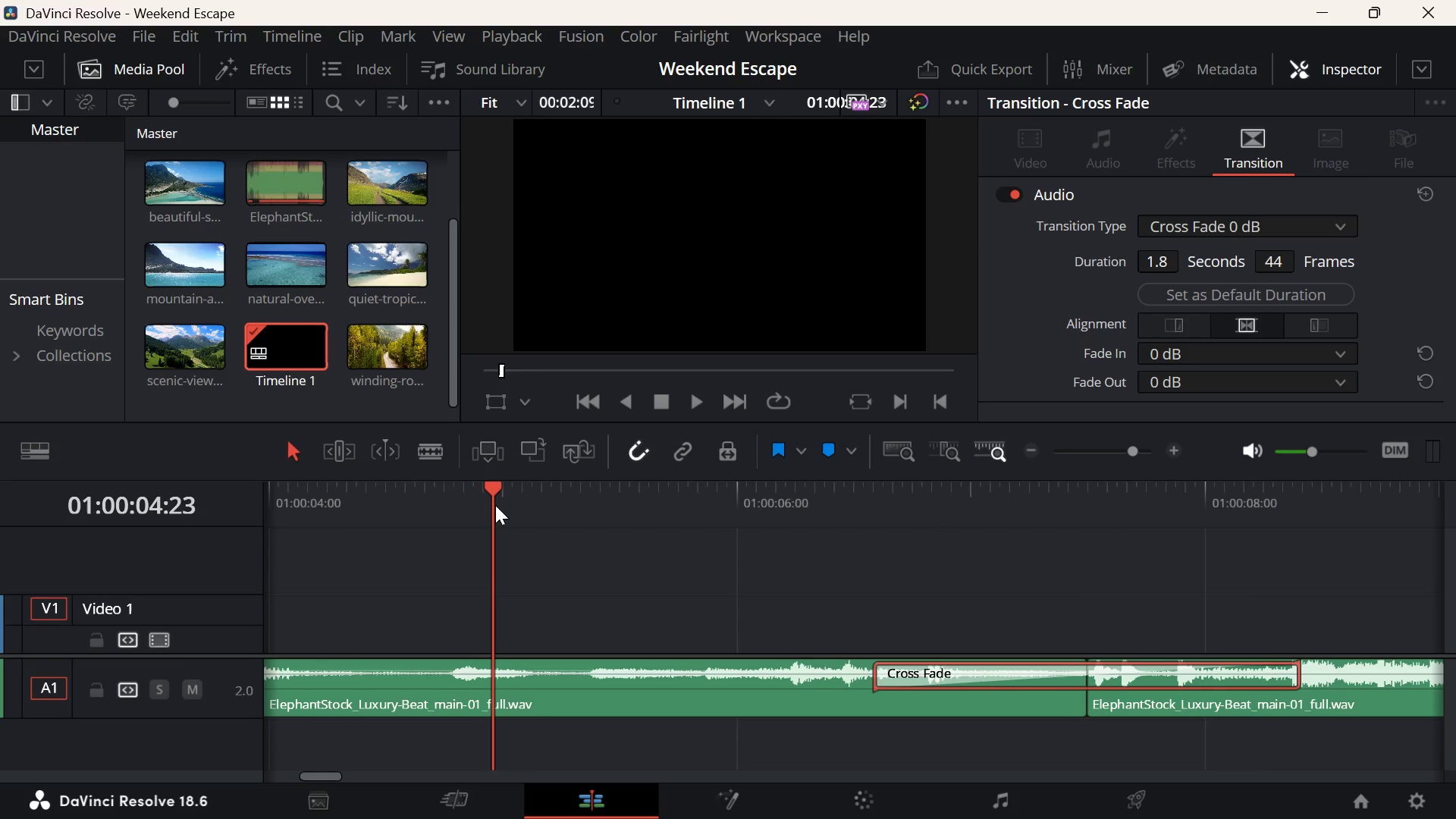 
key(Space)
 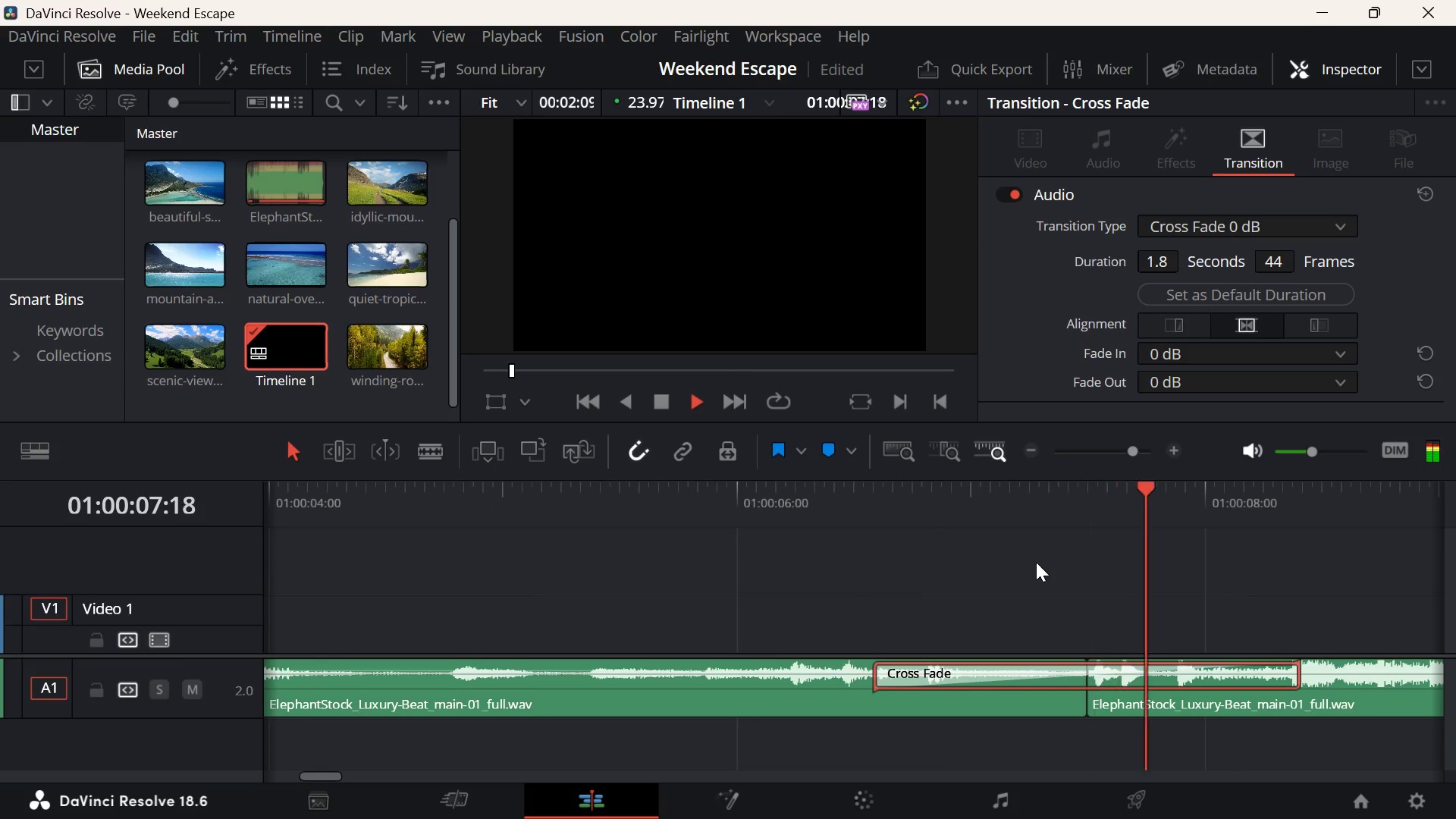 
key(Space)
 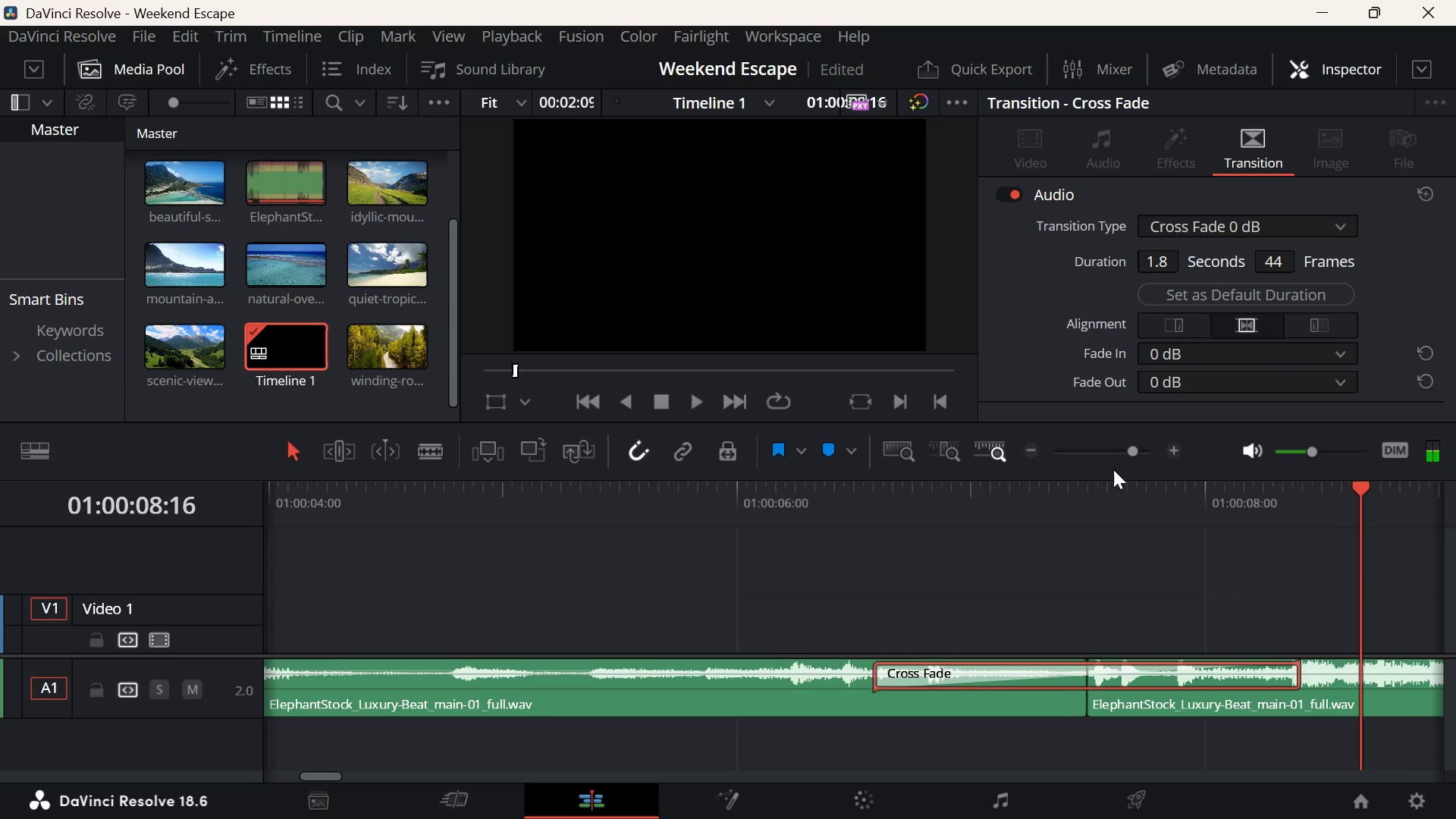 
left_click([1109, 453])
 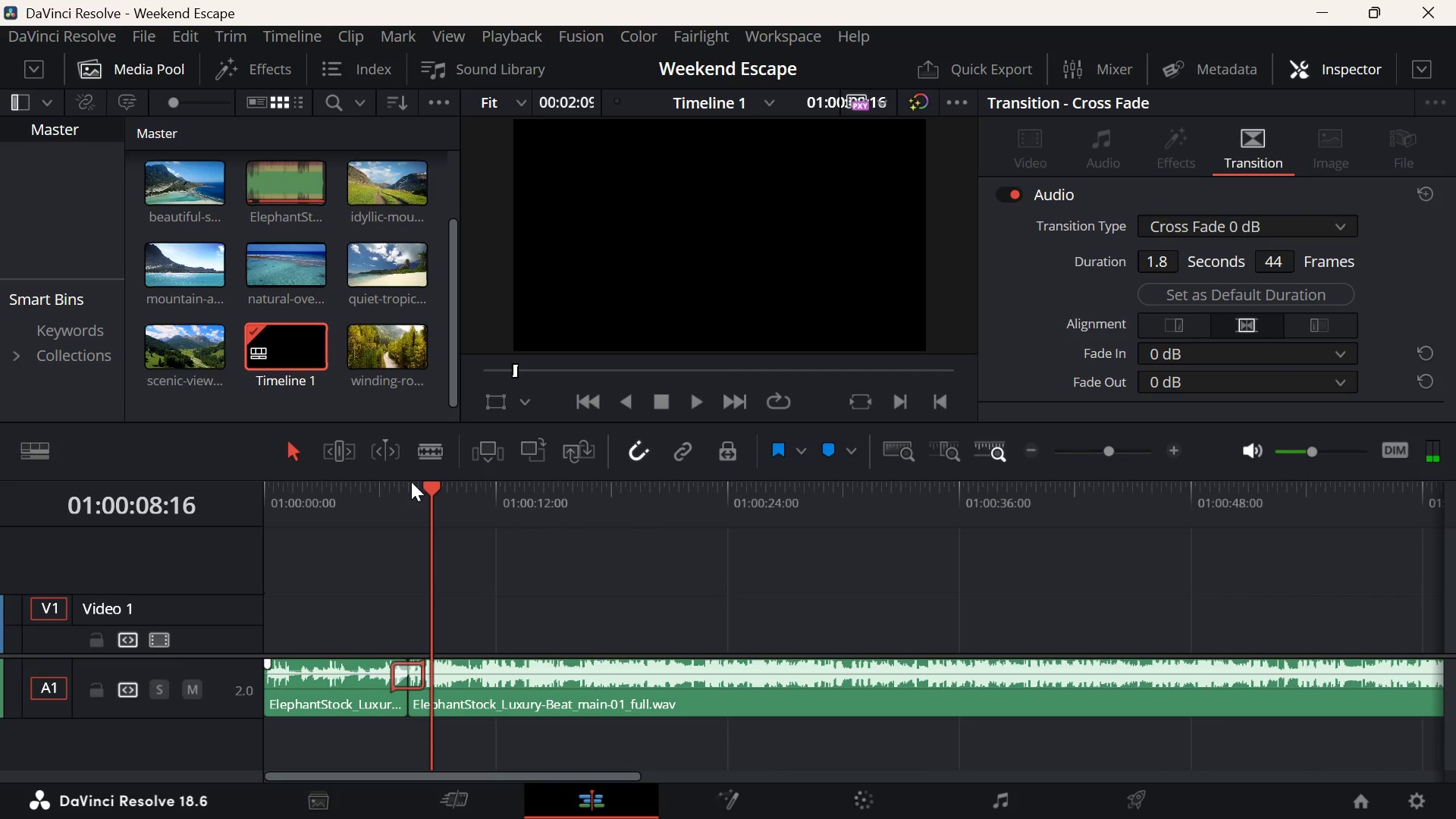 
left_click_drag(start_coordinate=[431, 485], to_coordinate=[239, 548])
 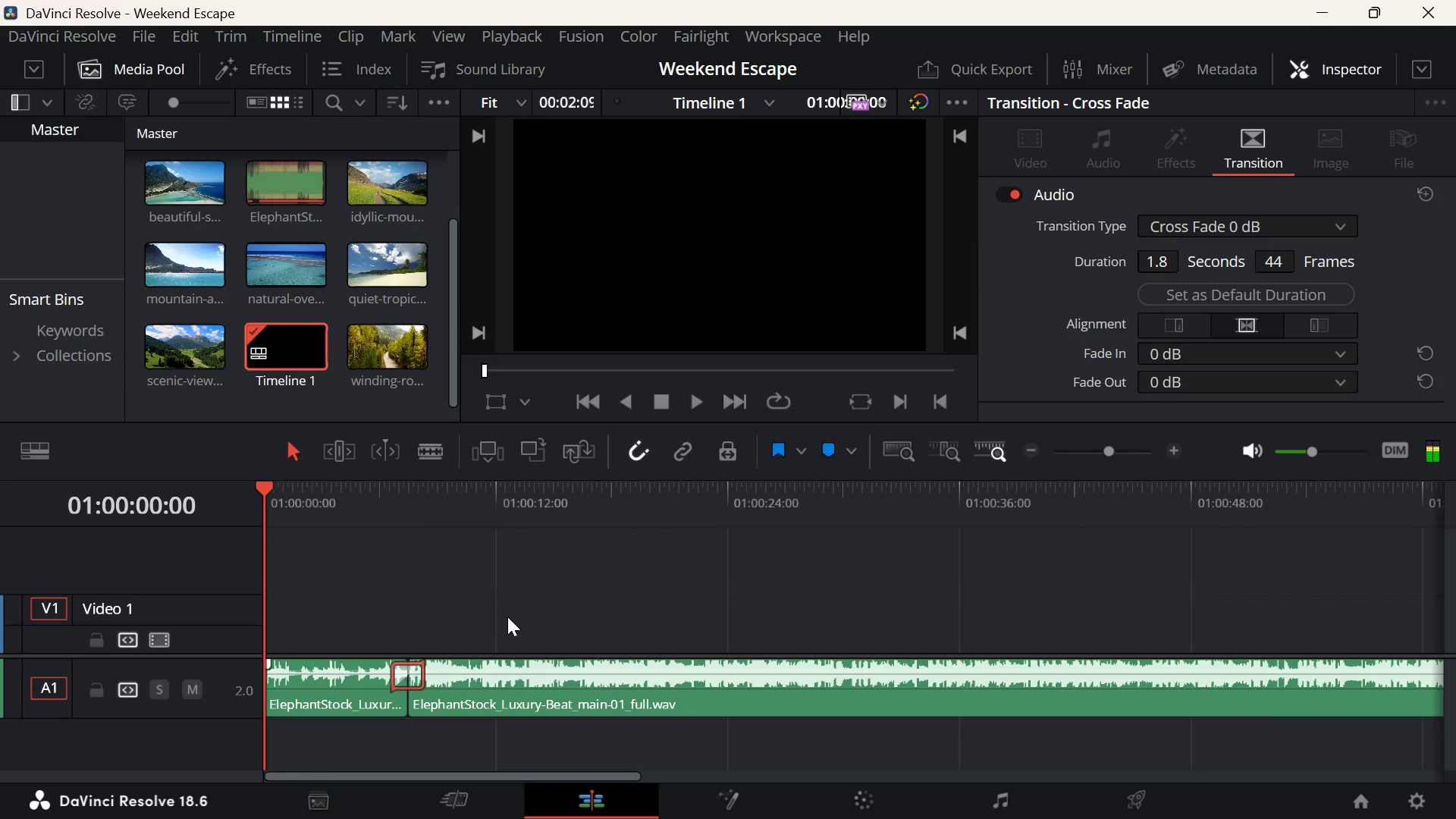 
left_click([507, 617])
 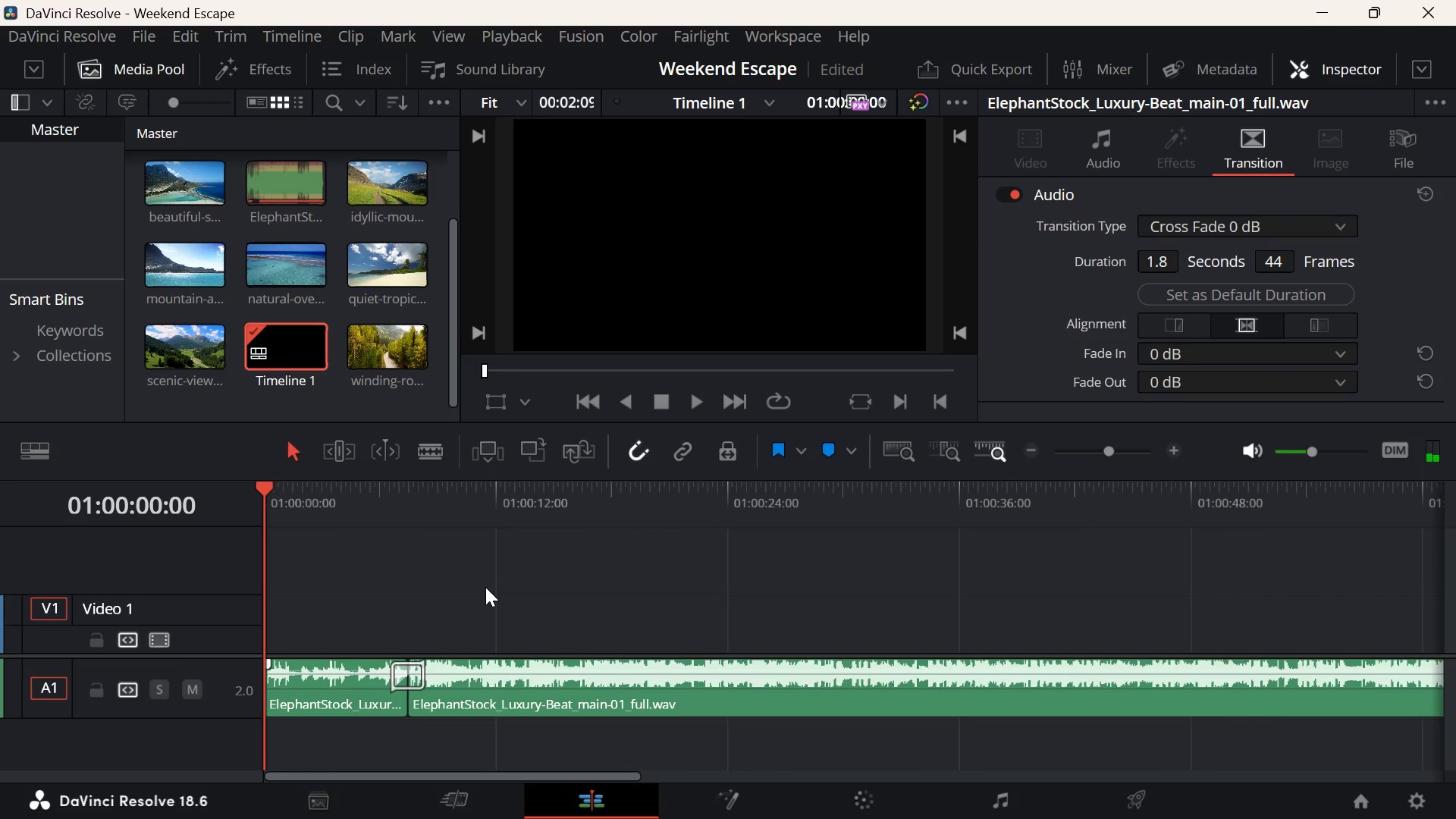 
key(Space)
 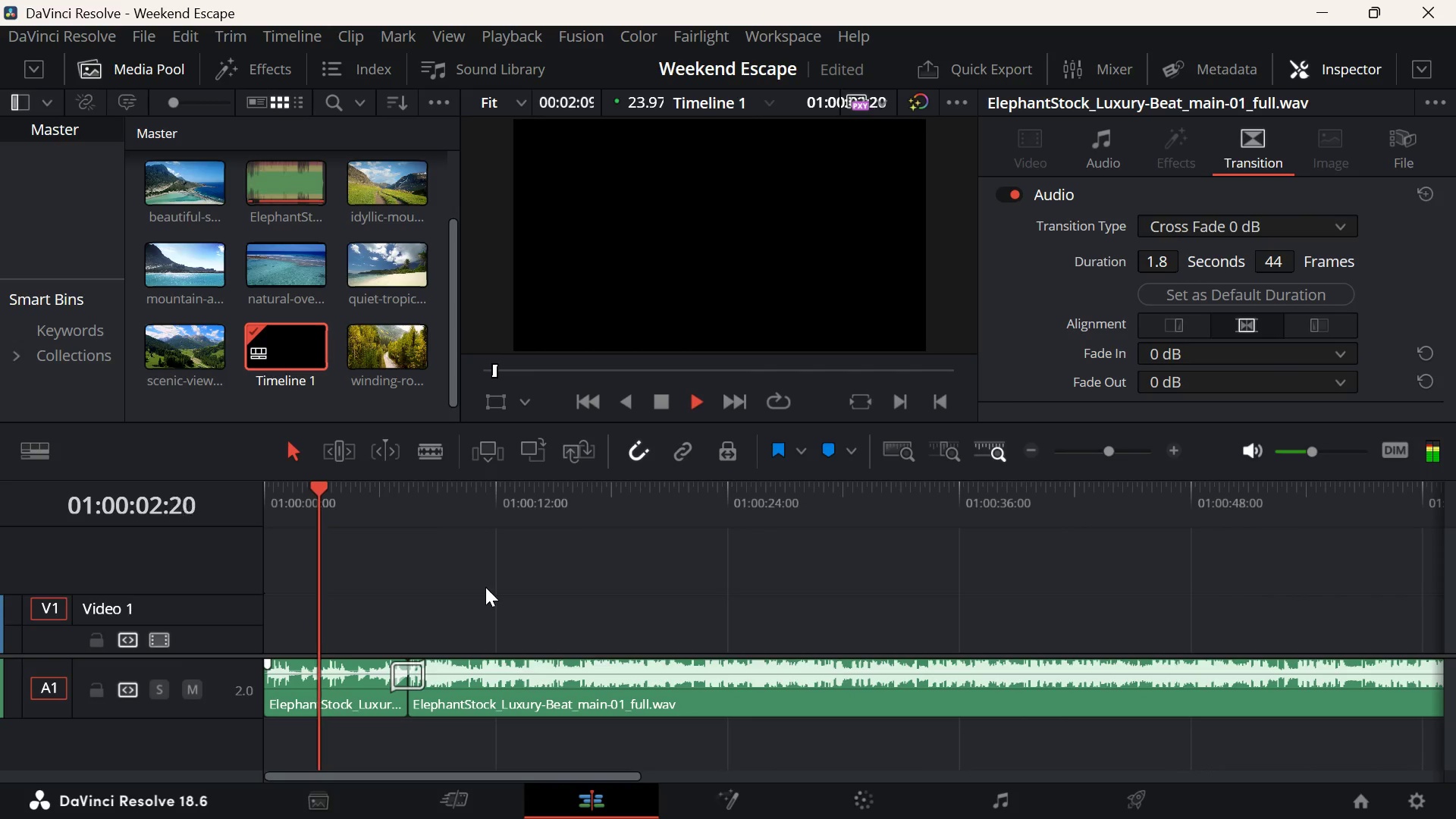 
key(Space)
 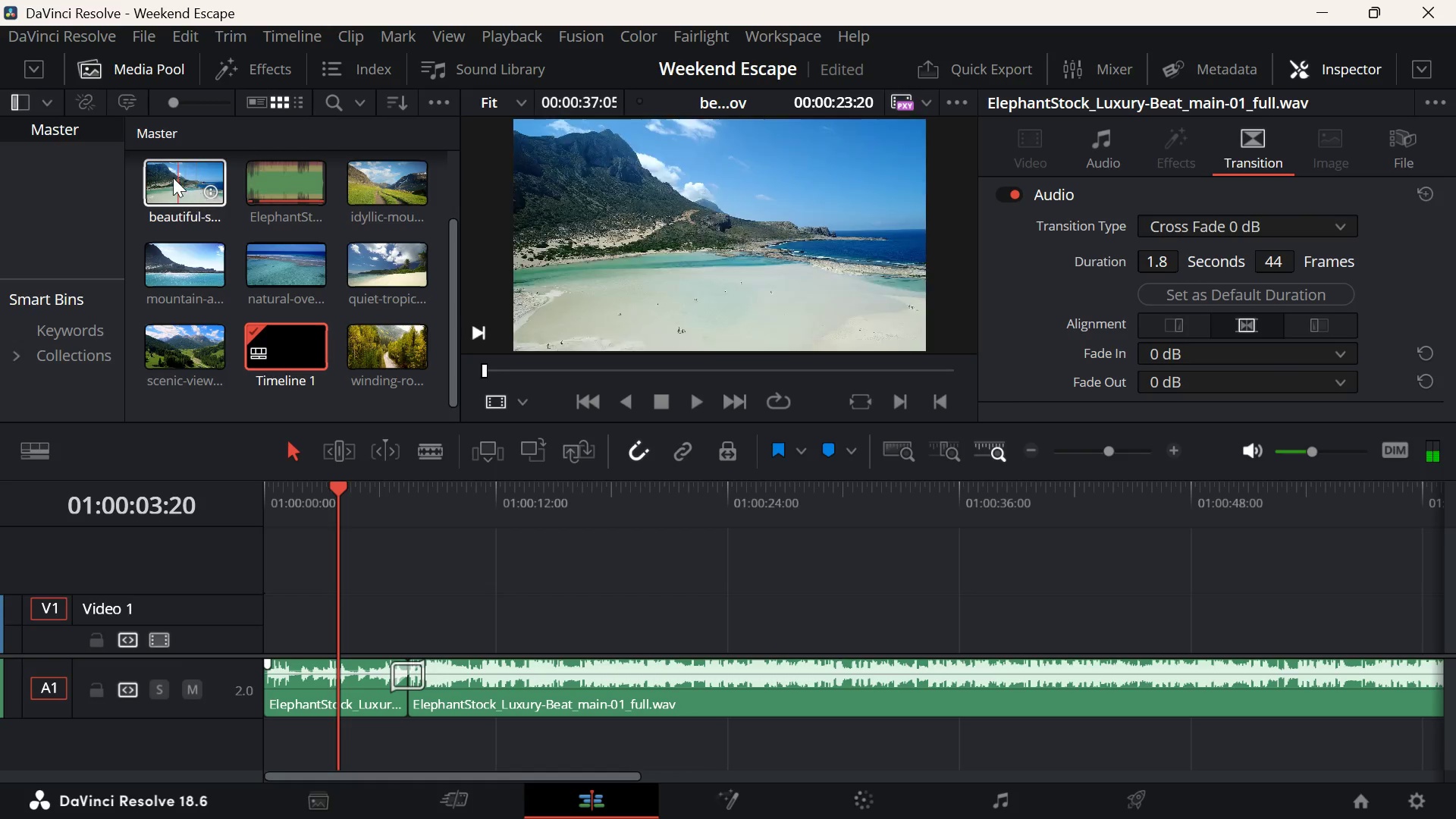 
left_click_drag(start_coordinate=[171, 176], to_coordinate=[180, 178])
 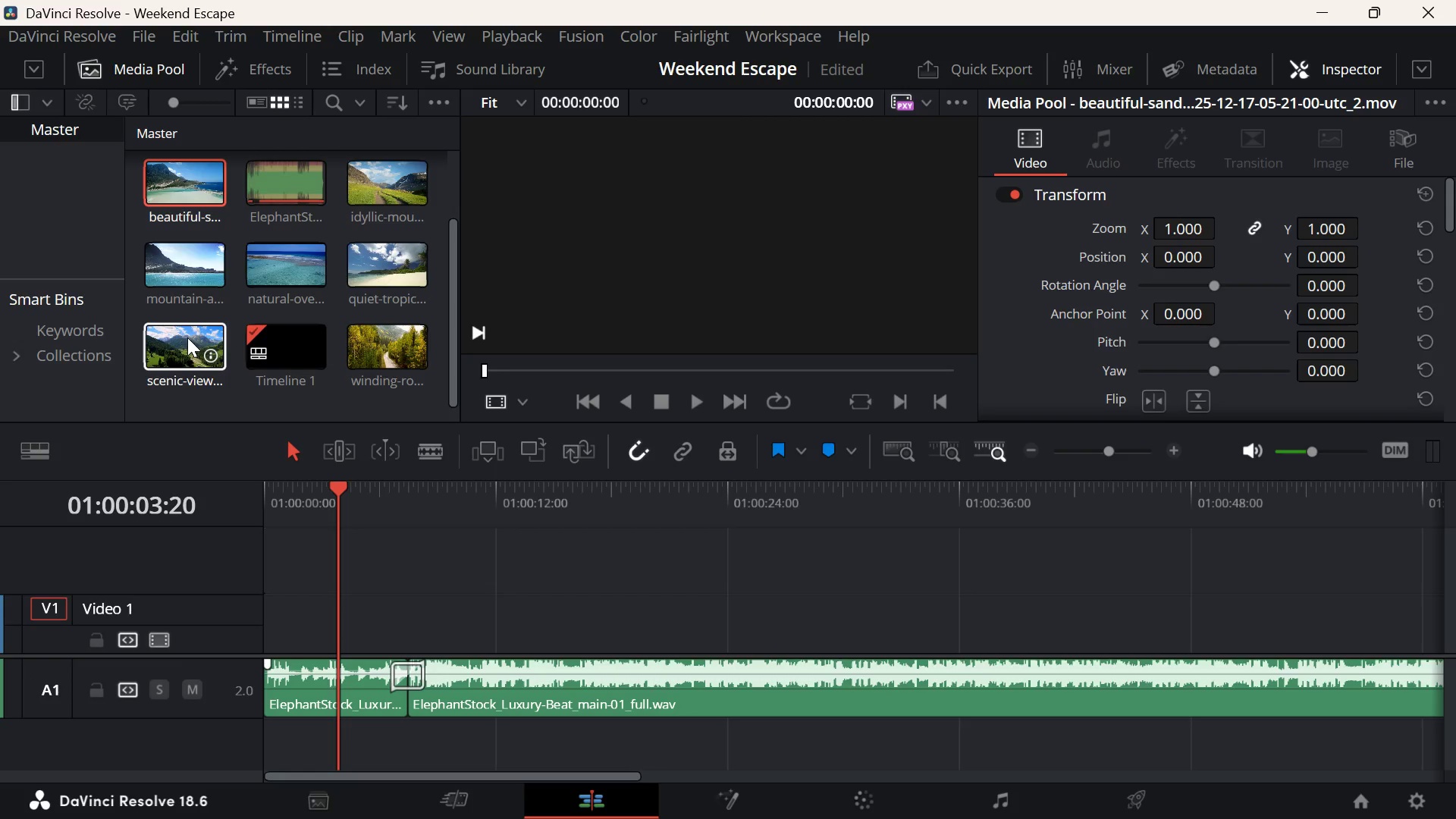 
scroll: coordinate [239, 289], scroll_direction: down, amount: 1.0
 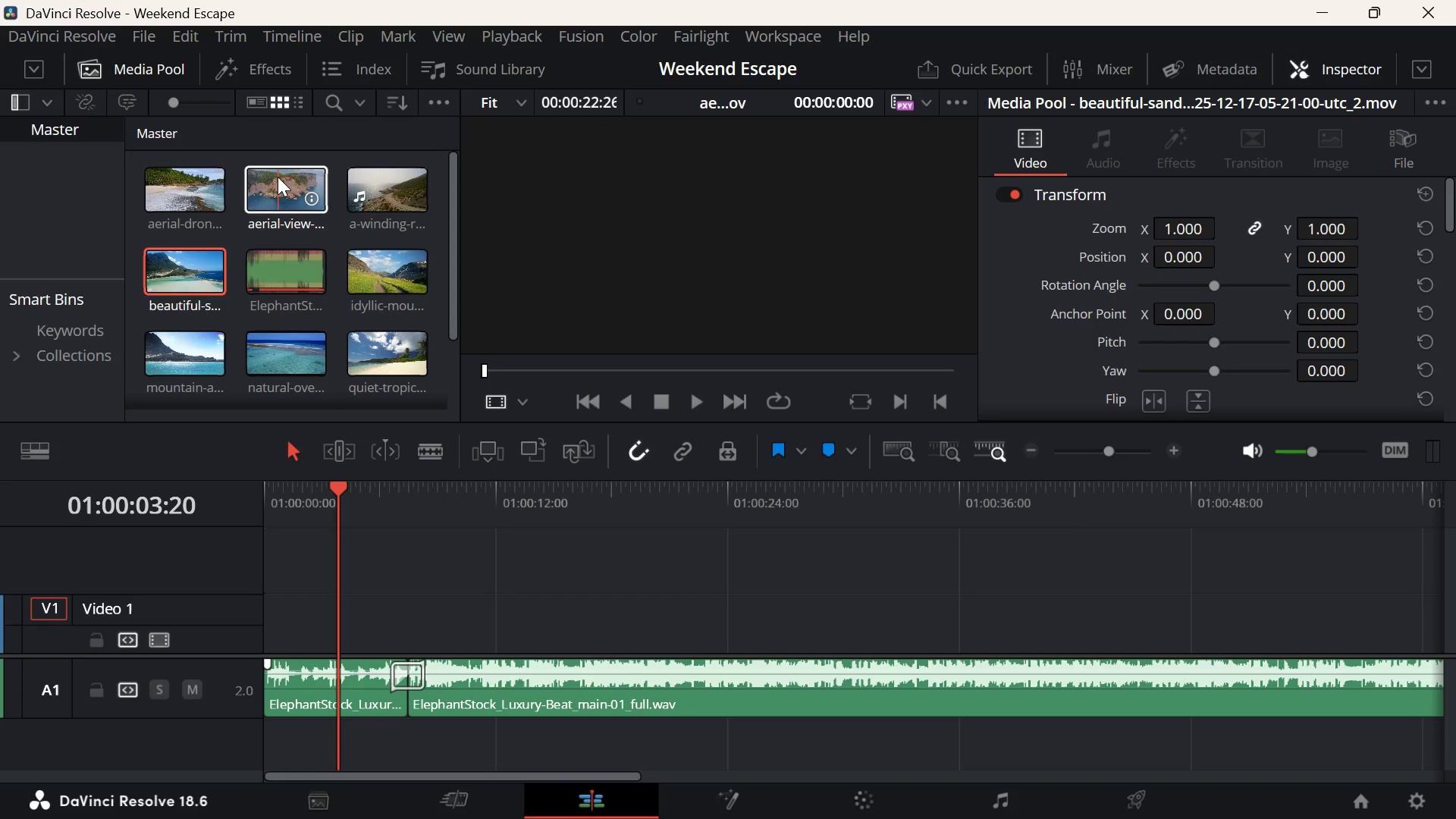 
left_click_drag(start_coordinate=[281, 176], to_coordinate=[271, 632])